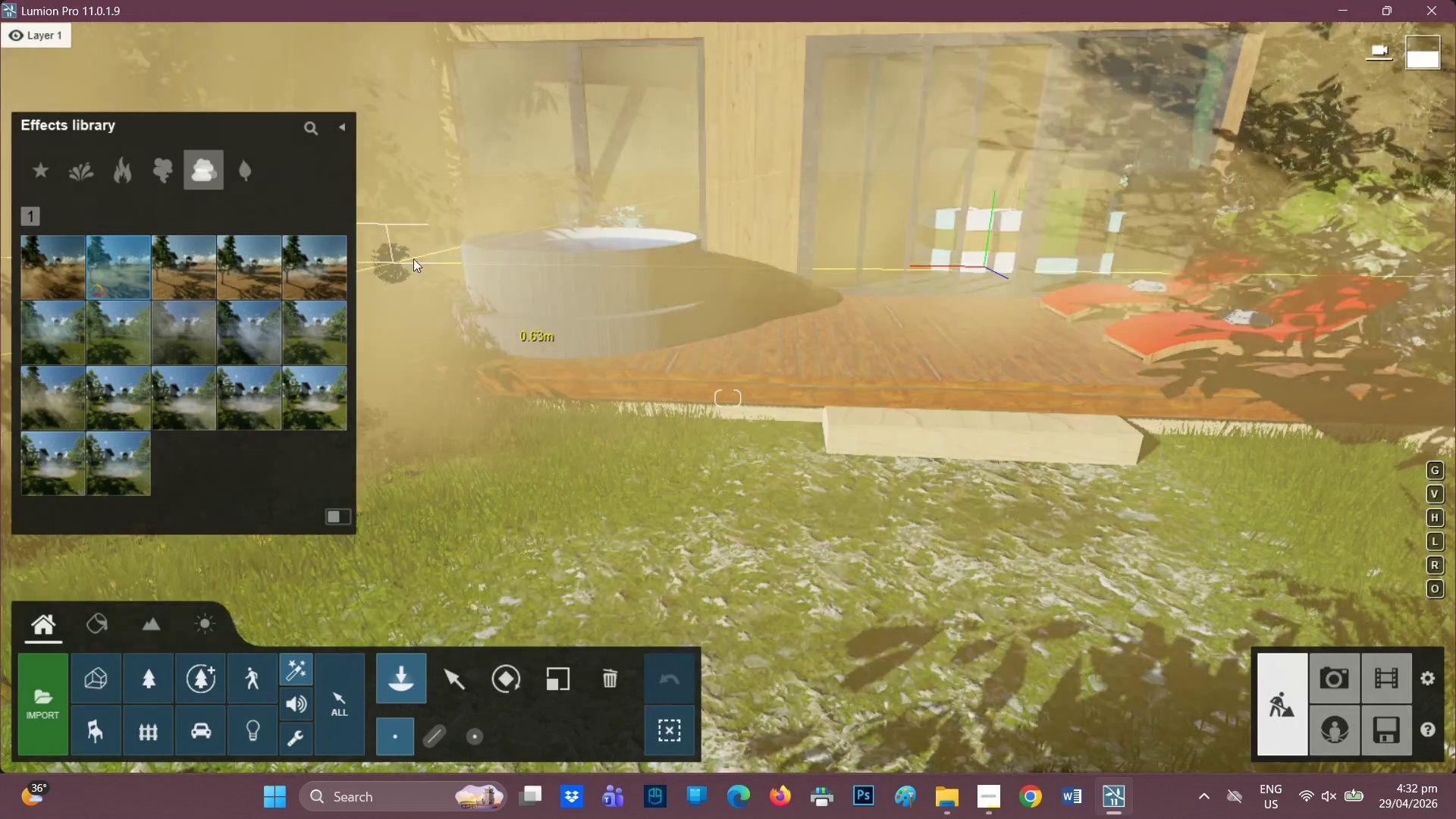 
wait(8.48)
 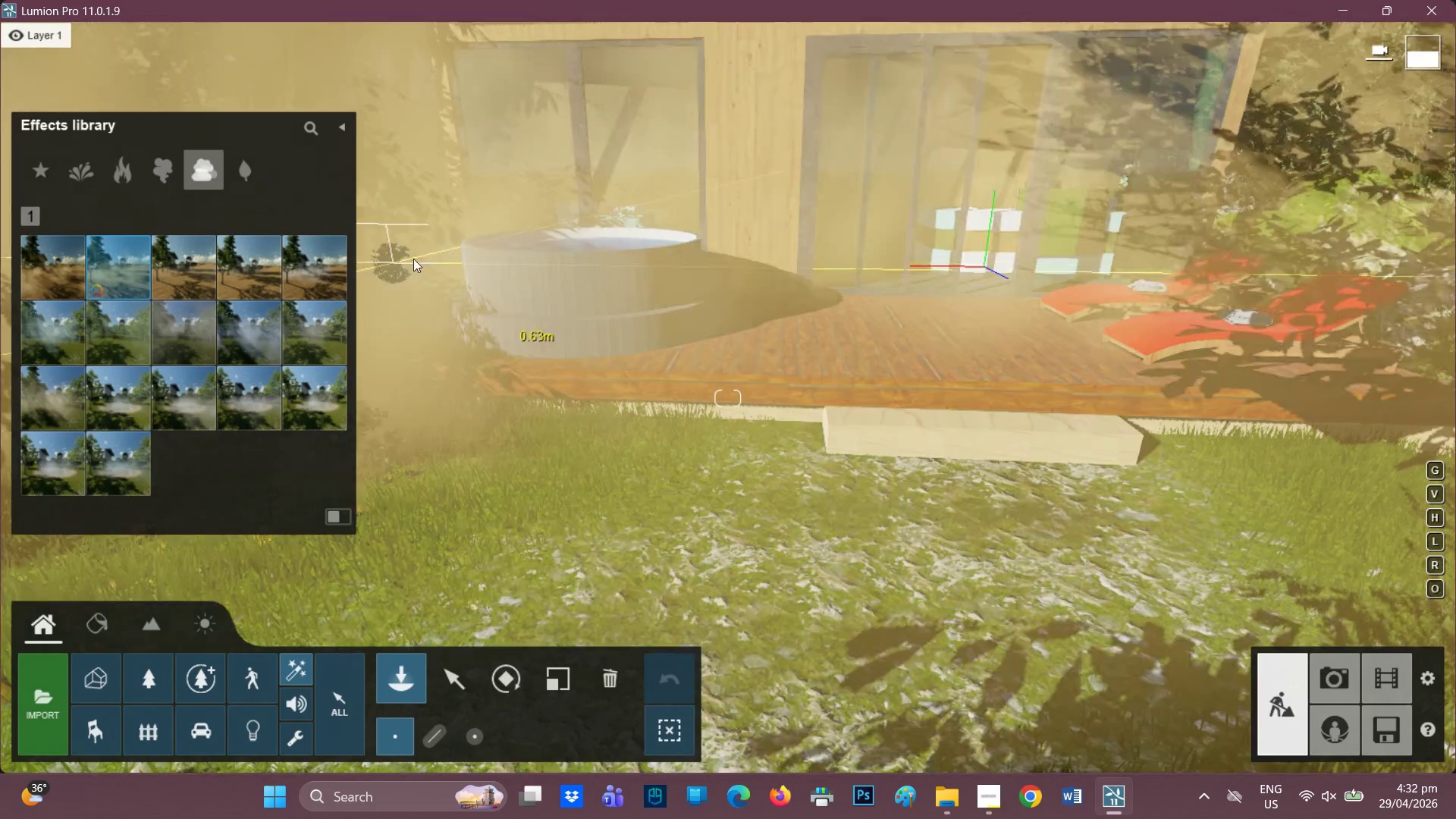 
scroll: coordinate [633, 174], scroll_direction: down, amount: 4.0
 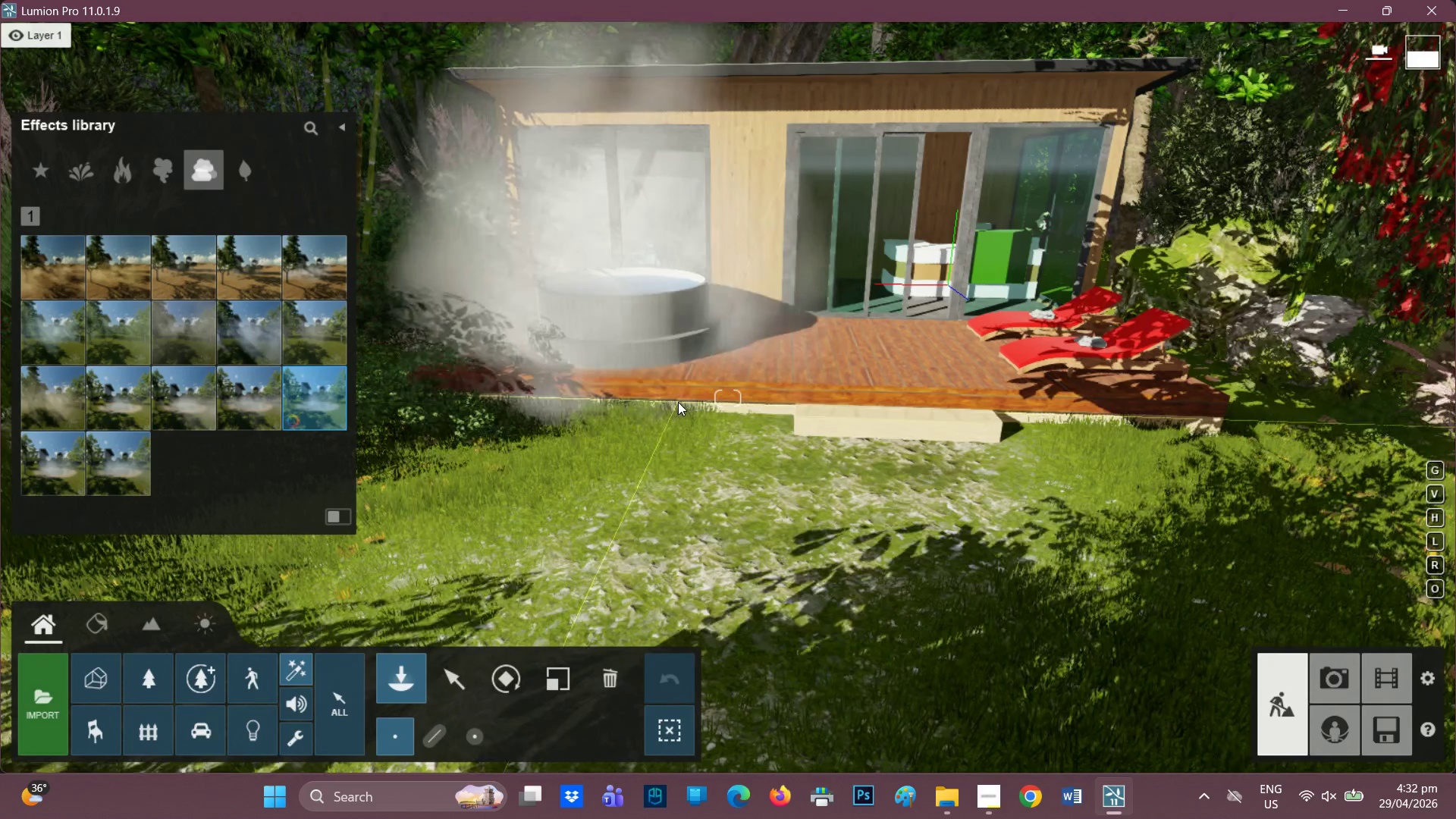 
wait(7.19)
 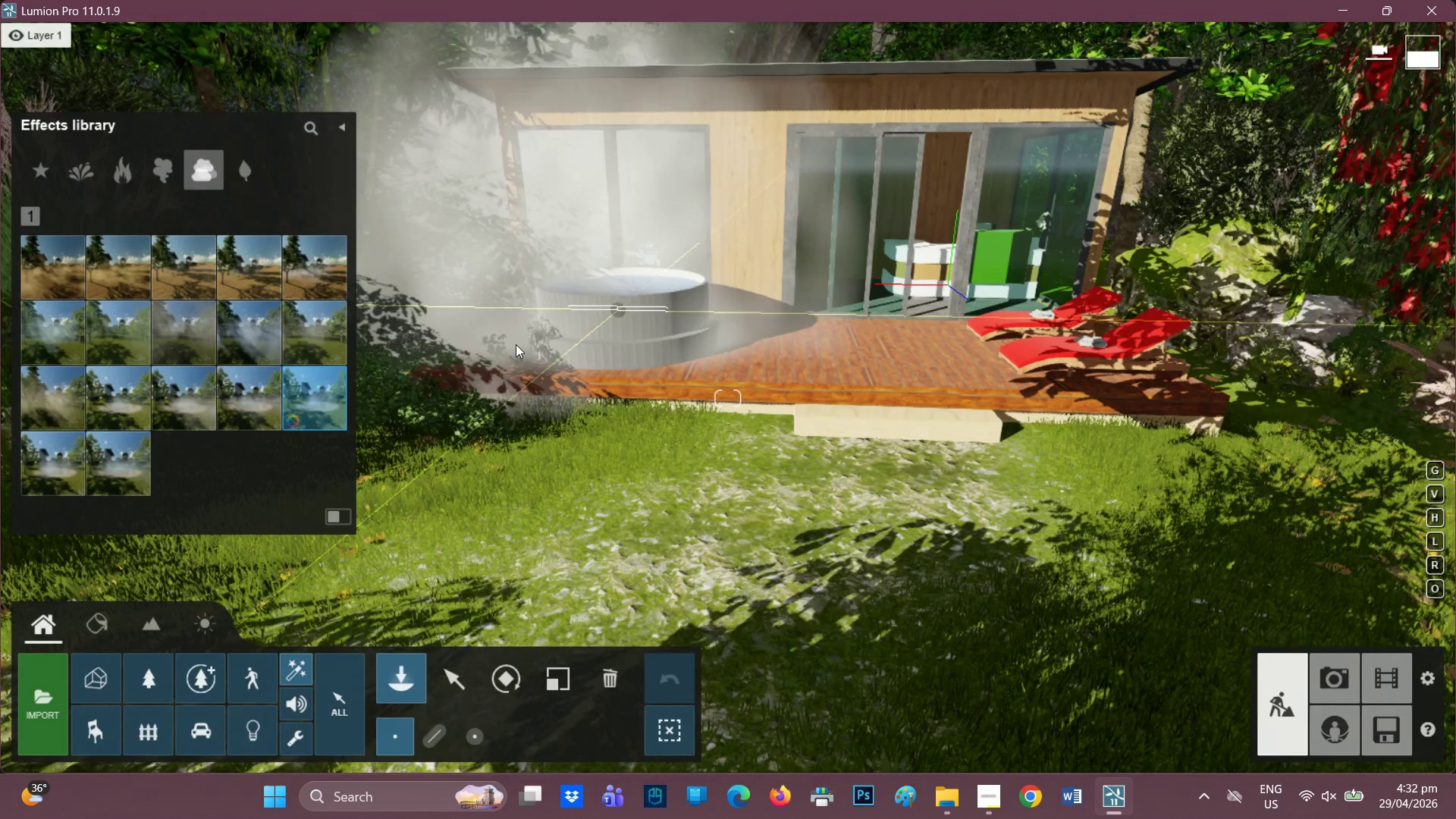 
left_click([56, 469])
 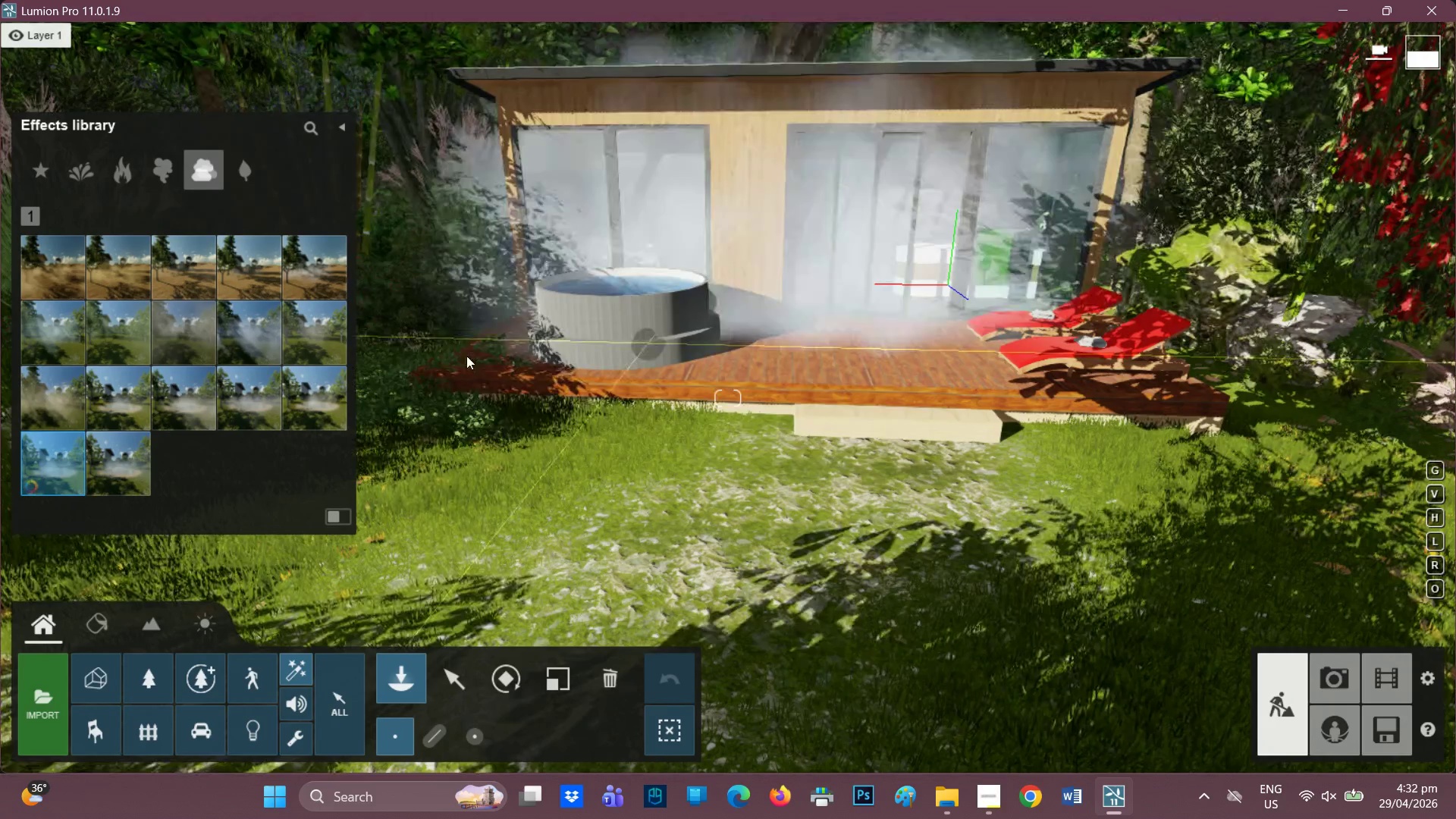 
wait(5.06)
 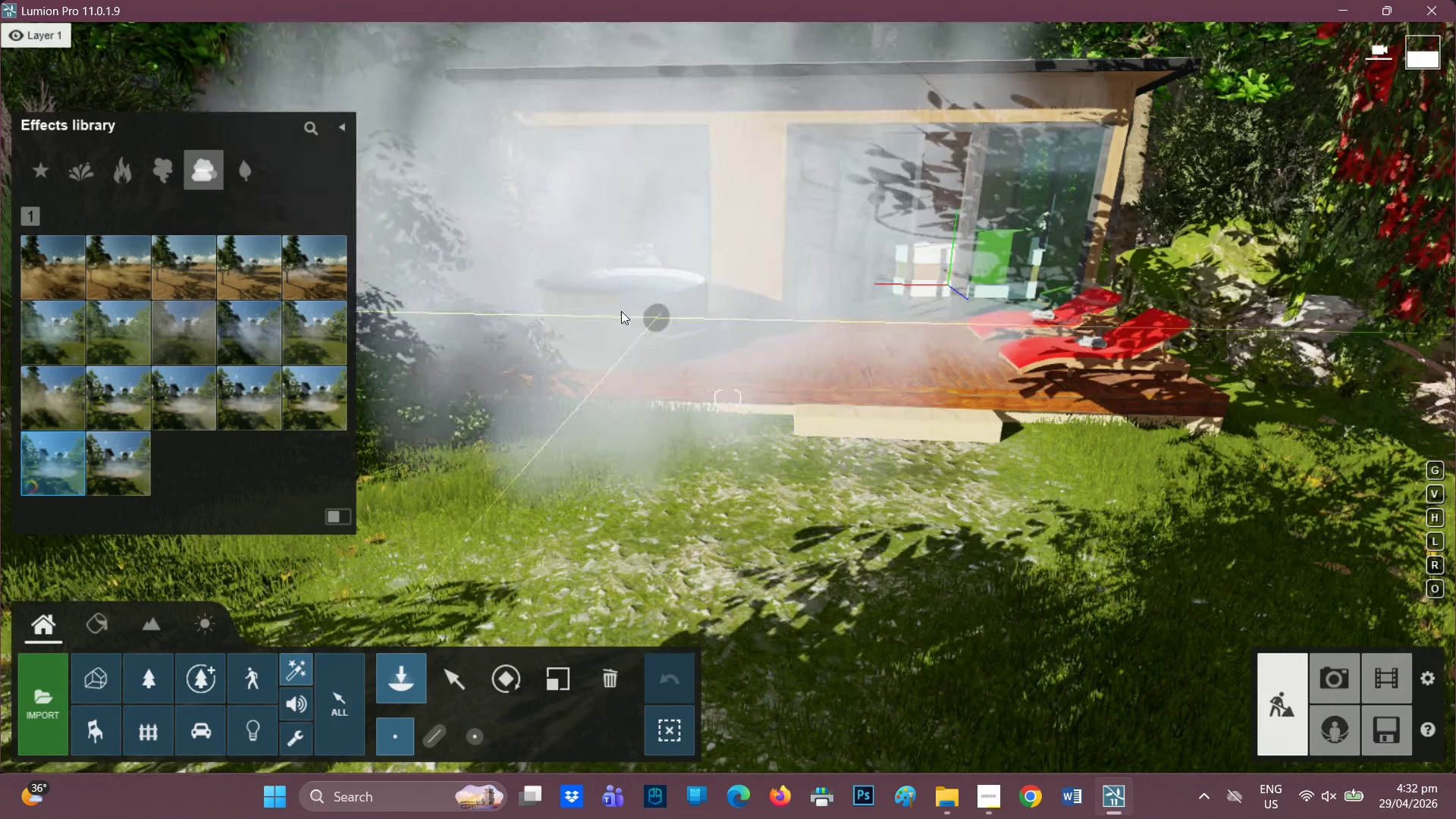 
left_click([240, 164])
 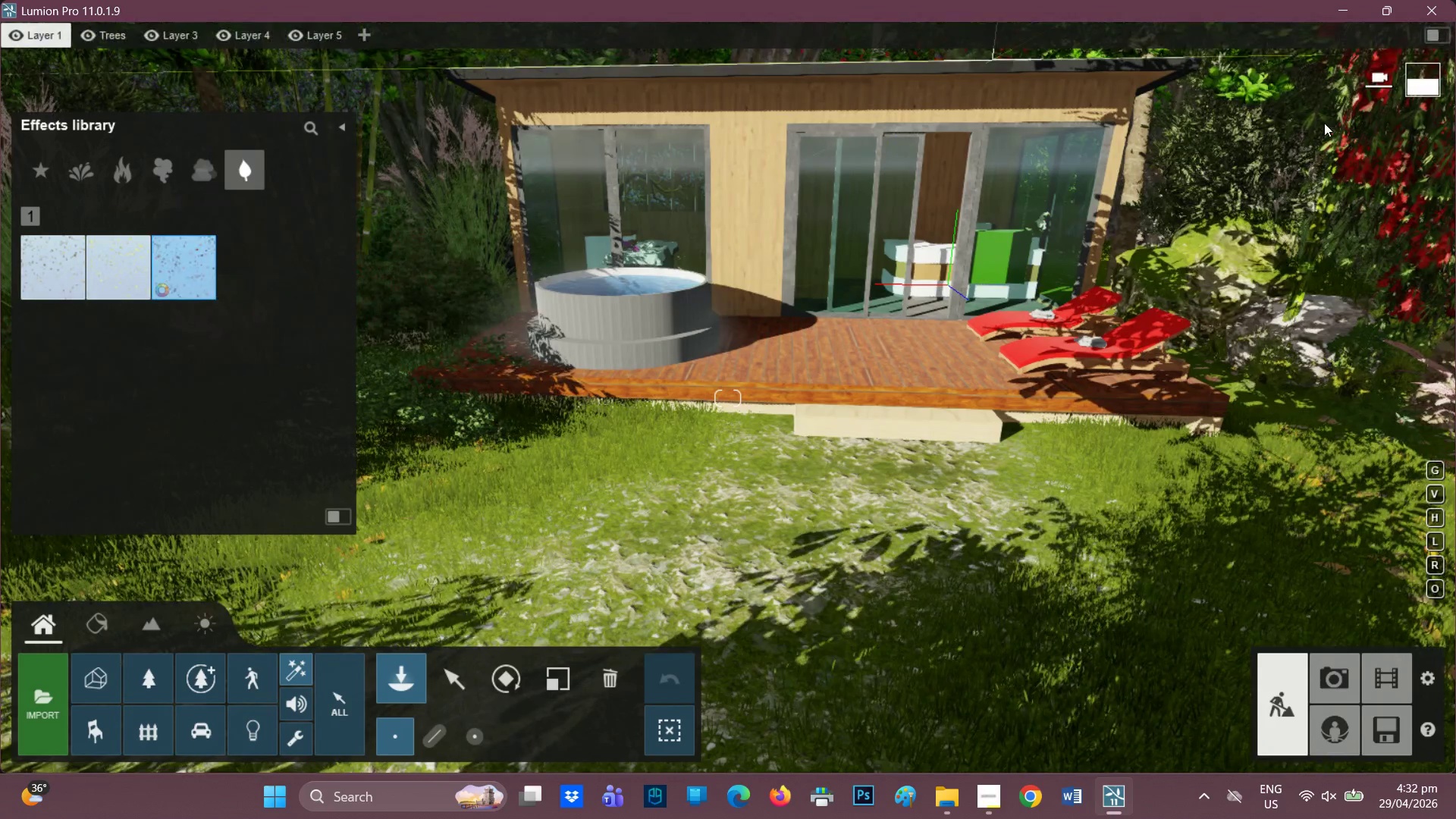 
scroll: coordinate [654, 87], scroll_direction: down, amount: 8.0
 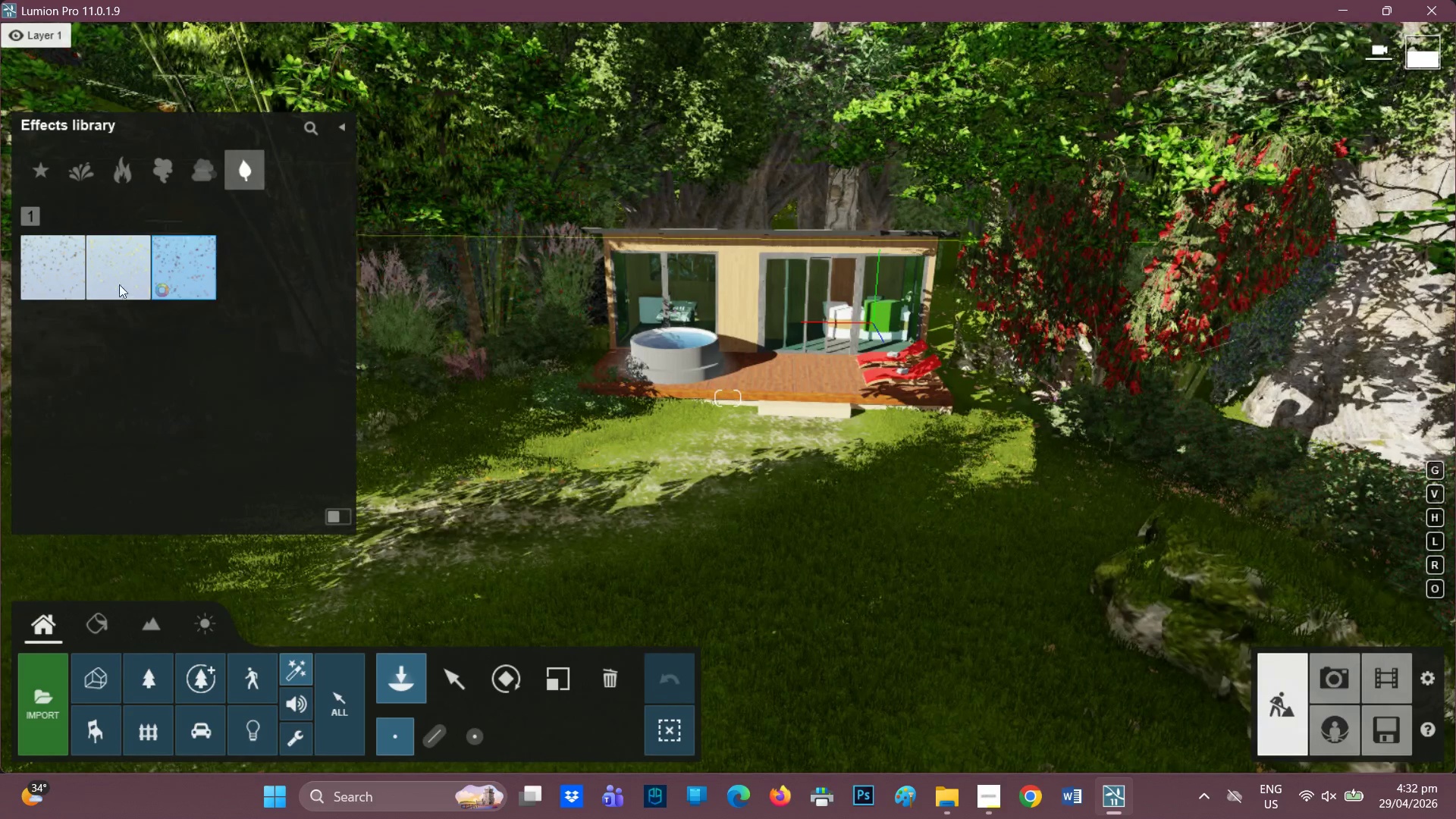 
left_click([130, 253])
 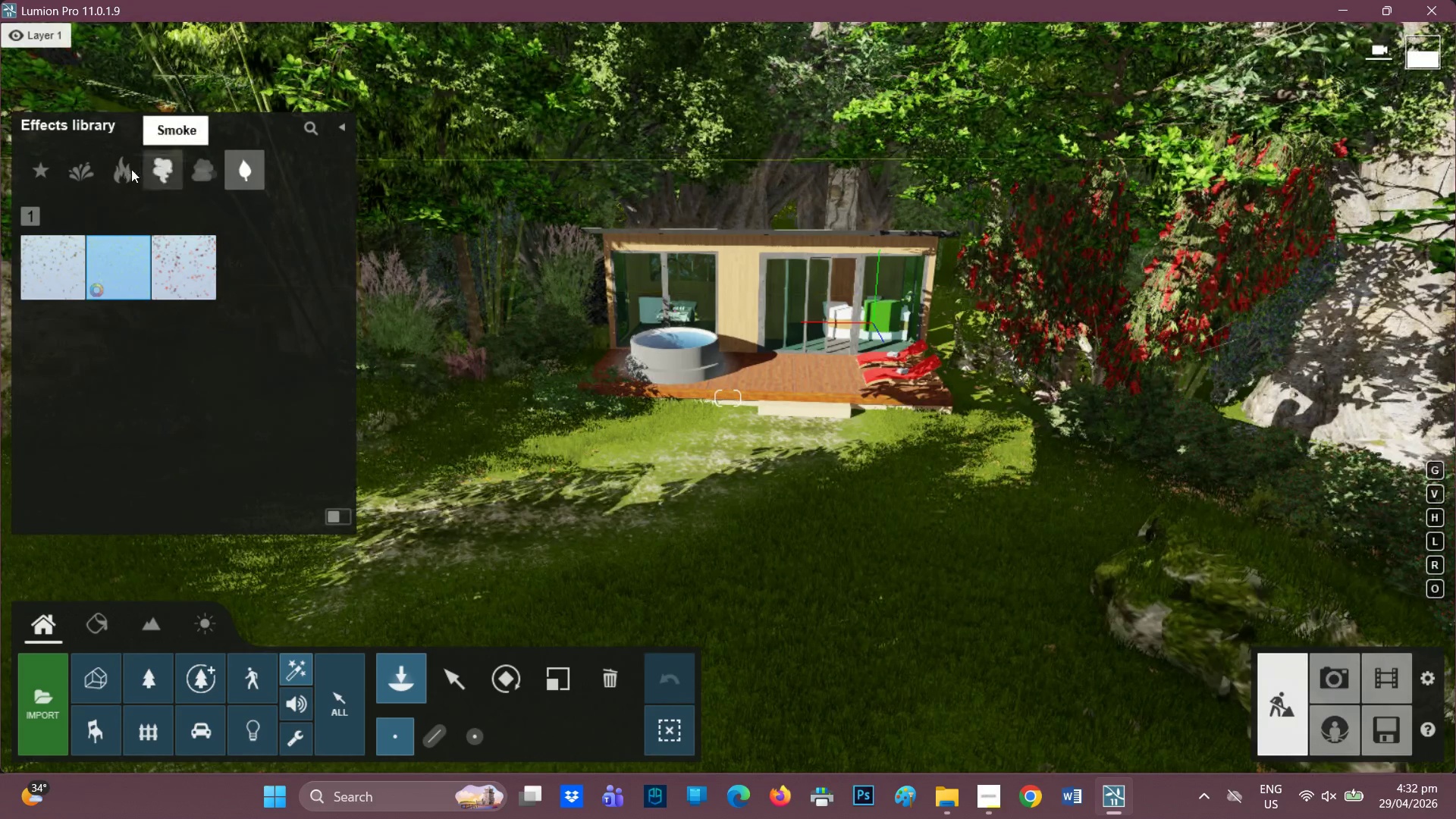 
left_click([85, 165])
 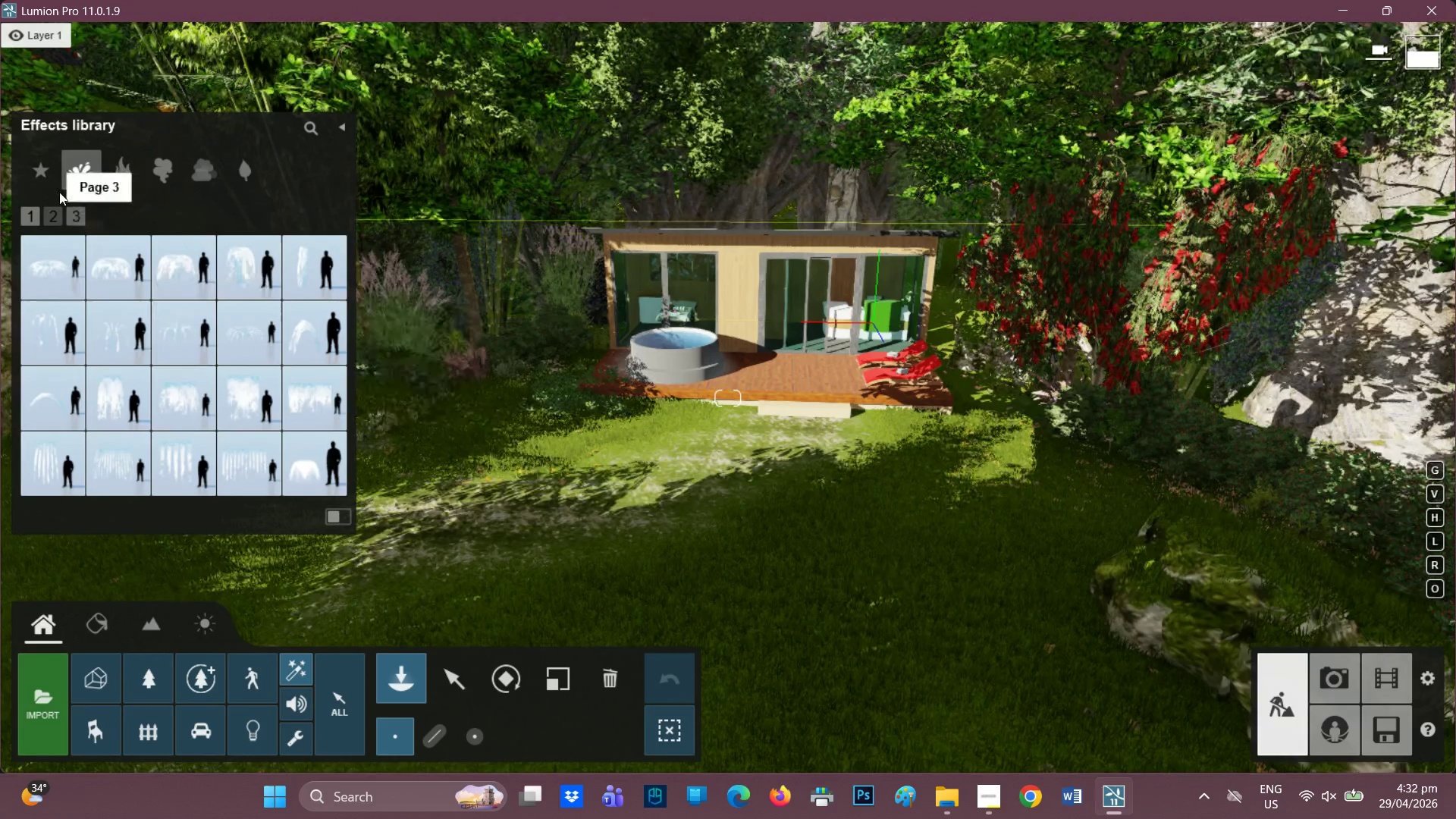 
left_click([76, 212])
 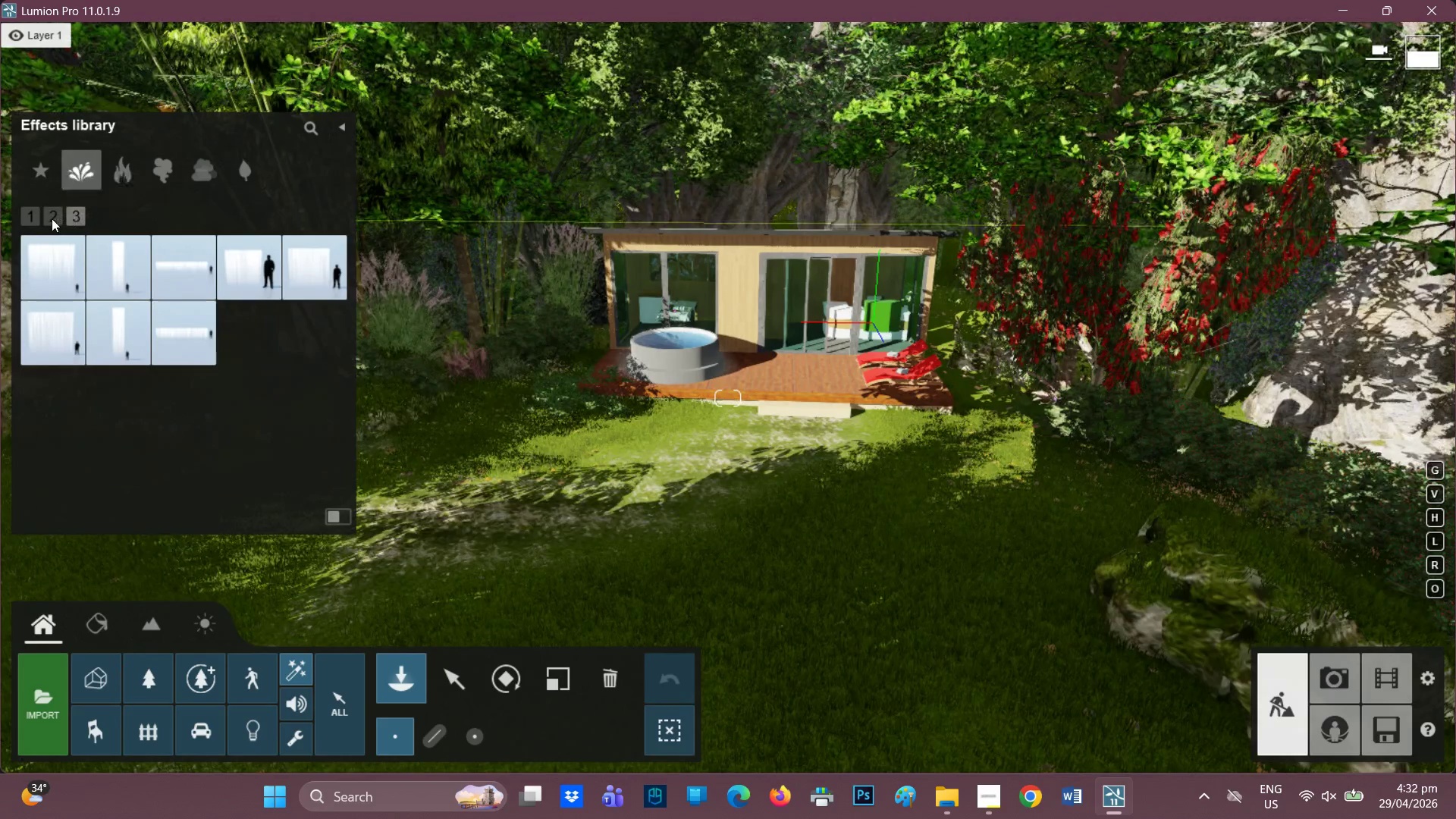 
left_click([49, 218])
 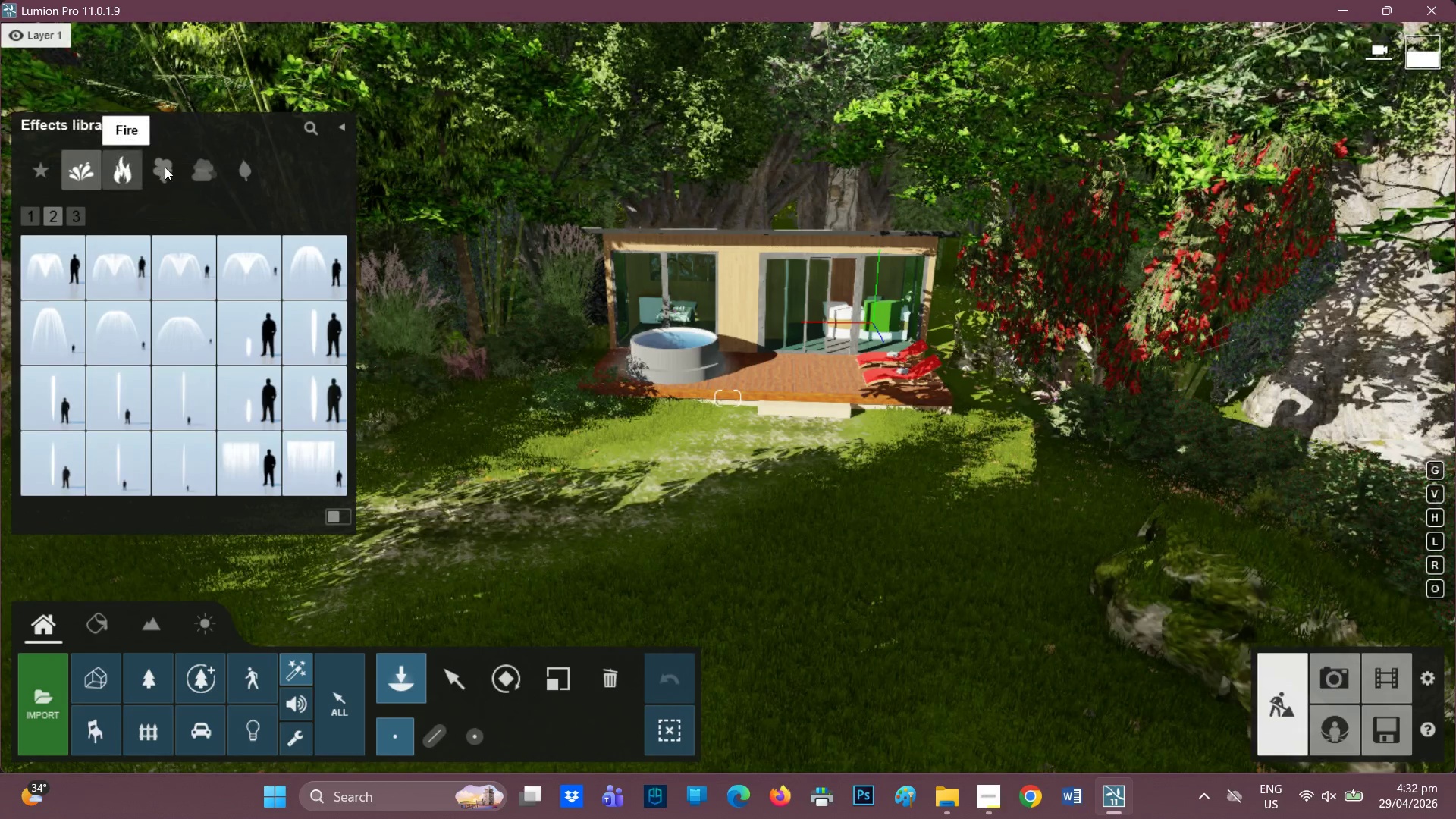 
left_click([168, 168])
 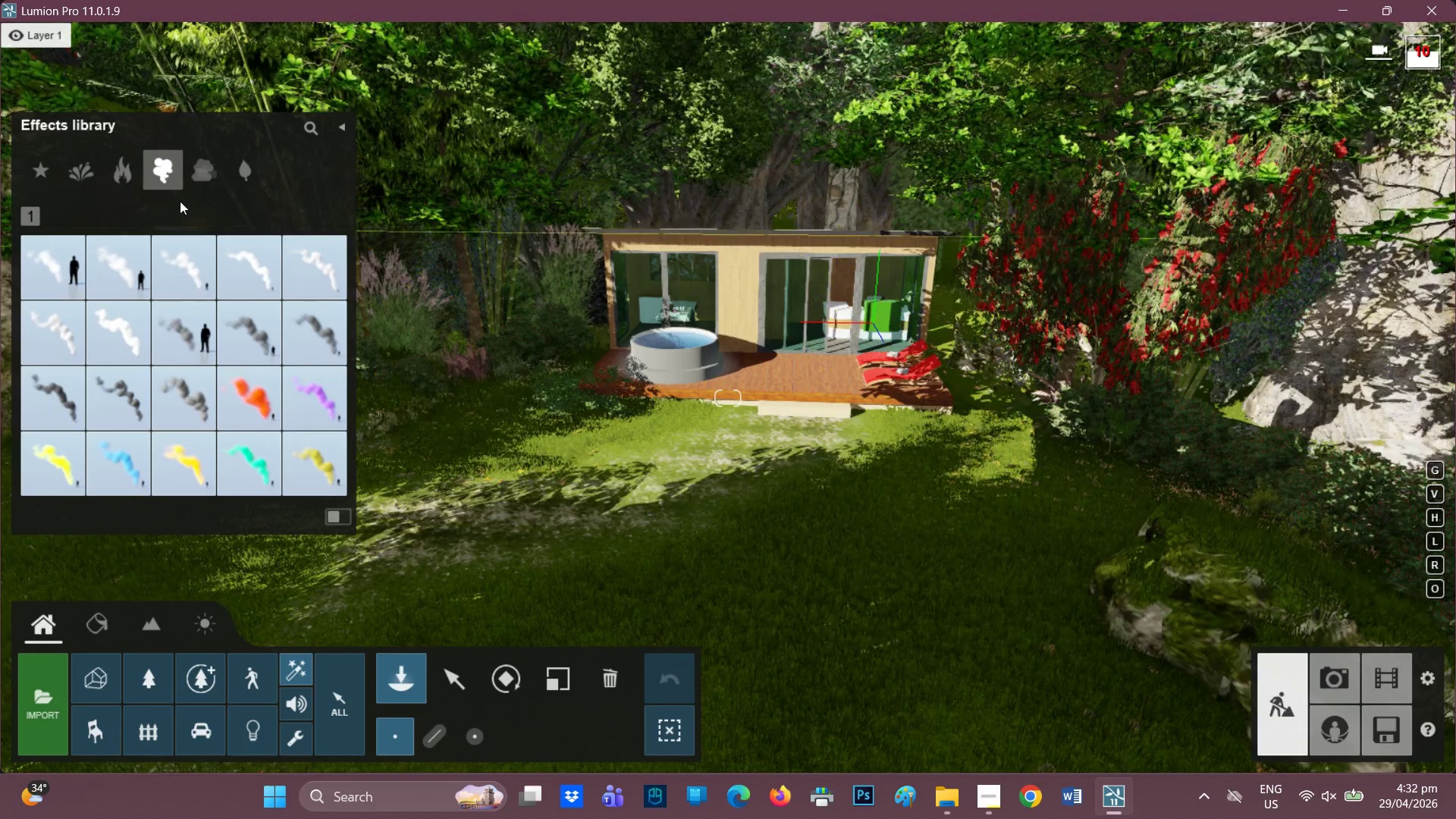 
mouse_move([224, 280])
 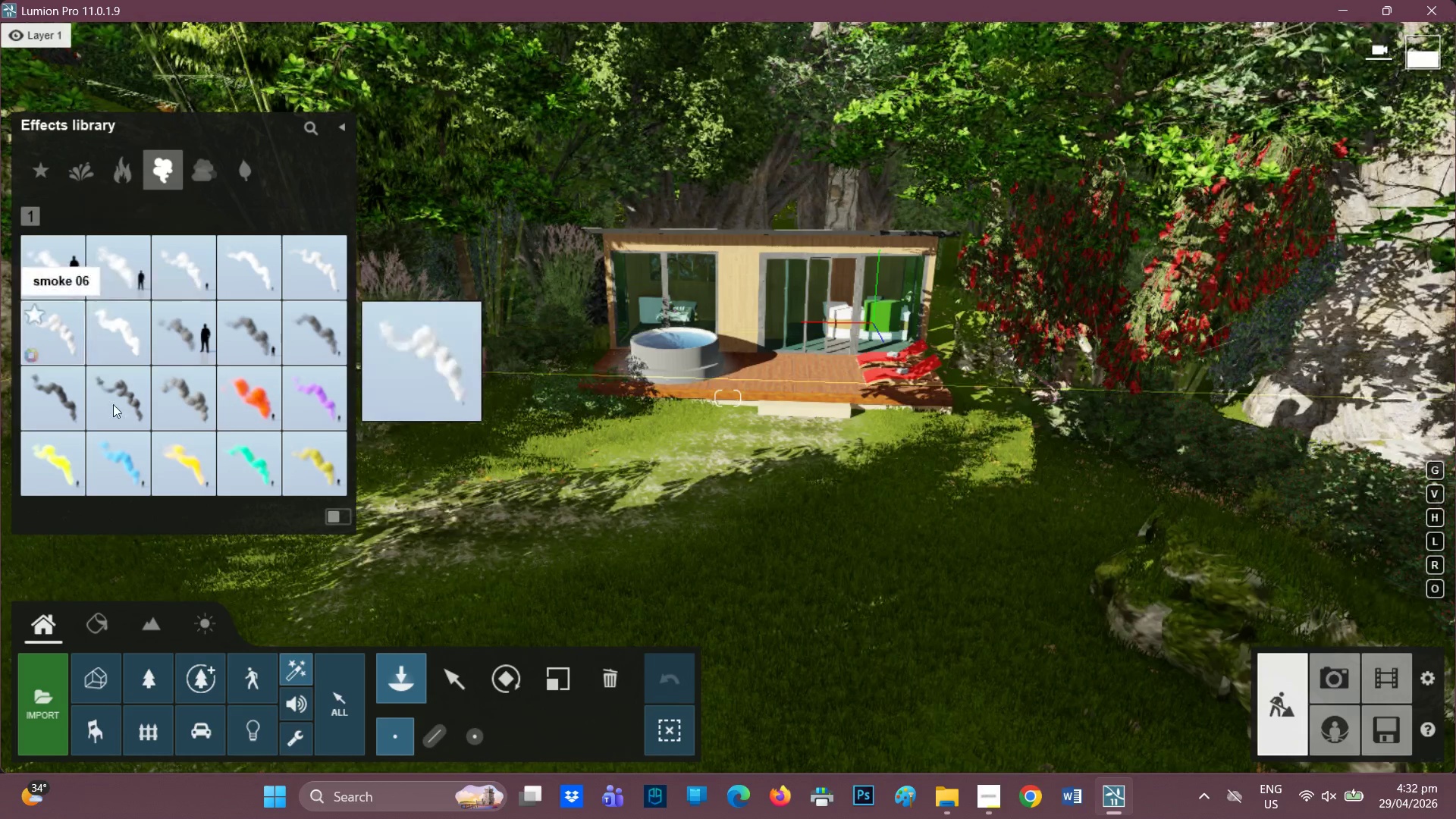 
wait(6.25)
 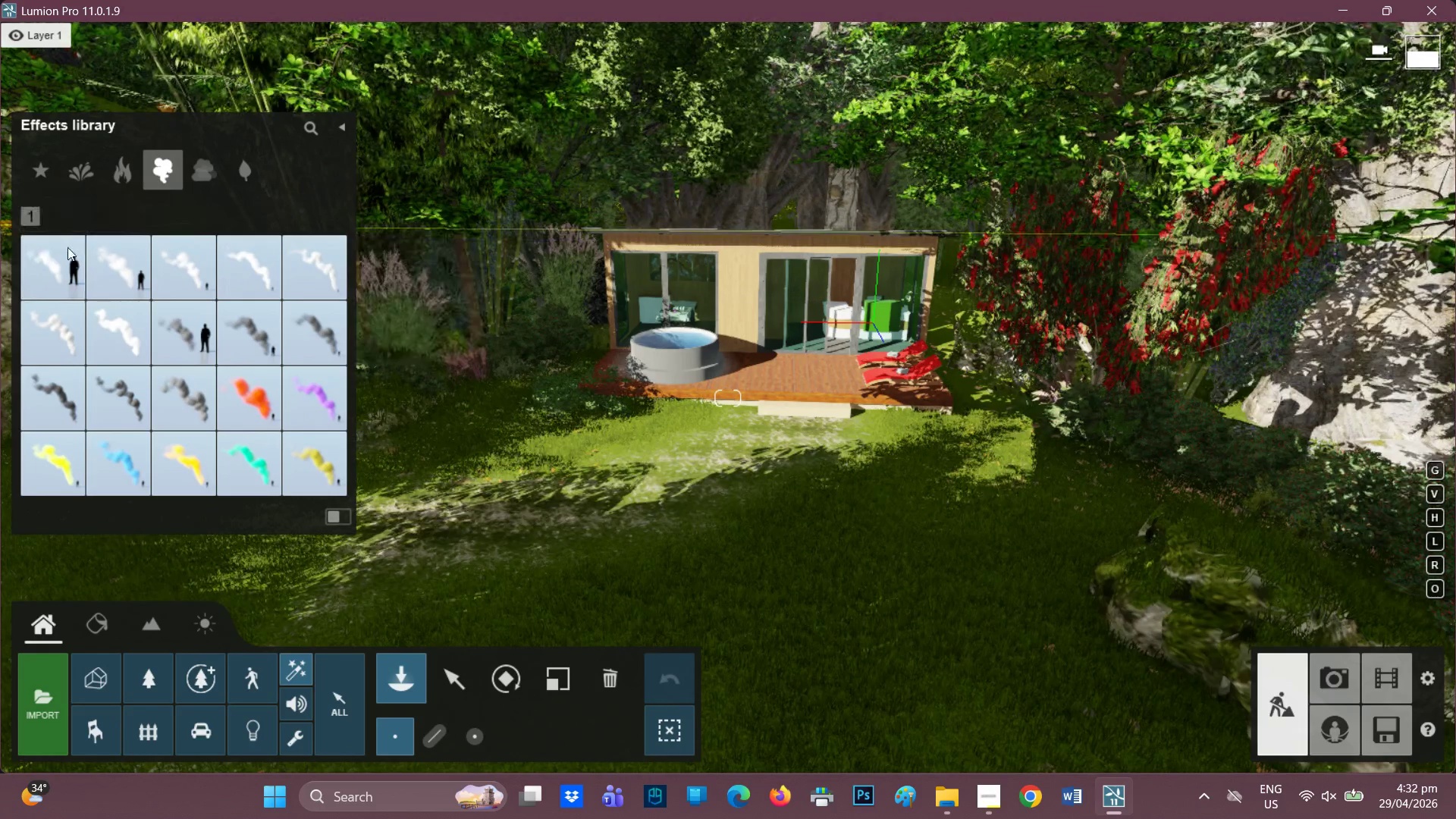 
left_click([55, 274])
 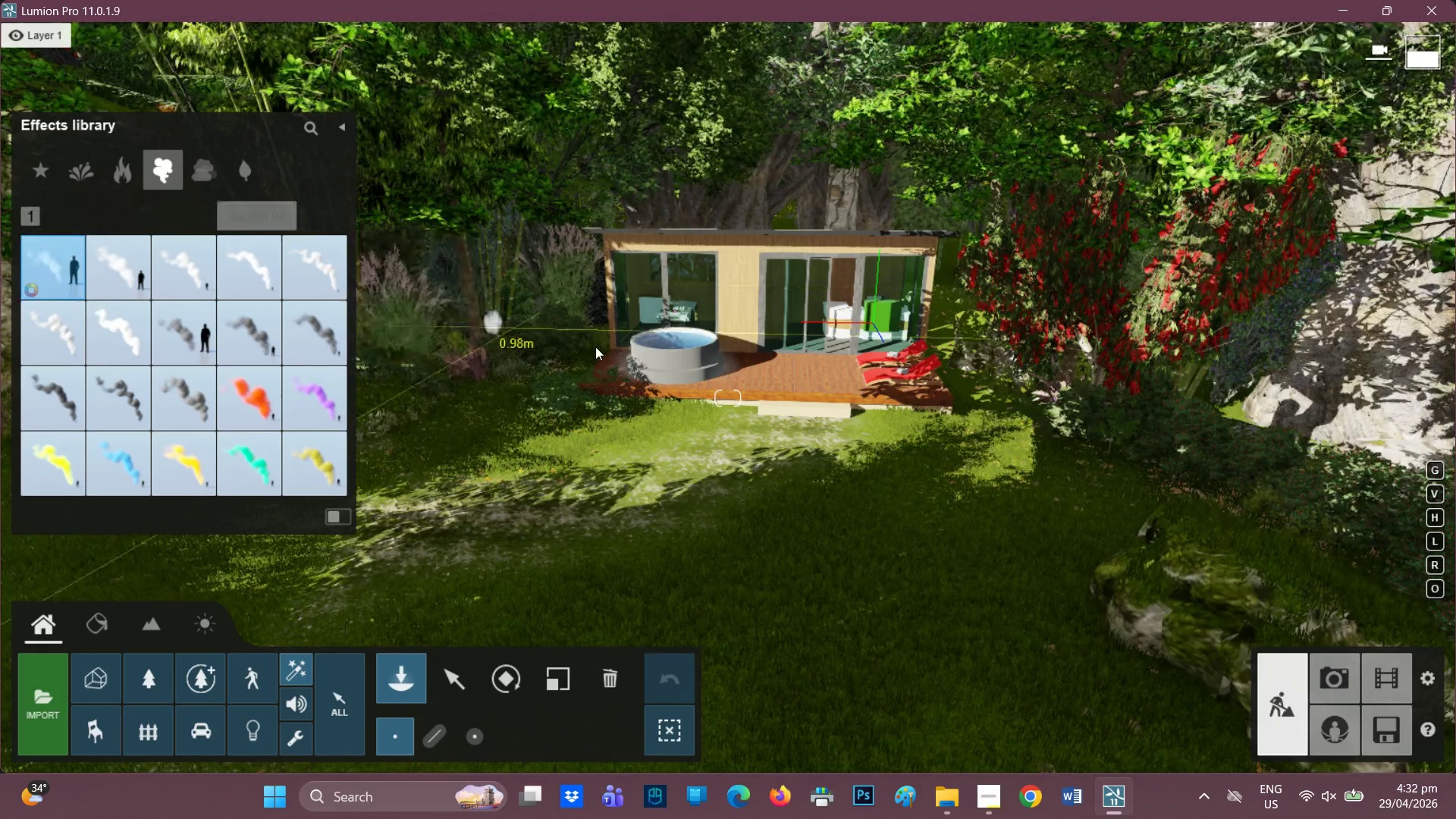 
scroll: coordinate [627, 311], scroll_direction: up, amount: 9.0
 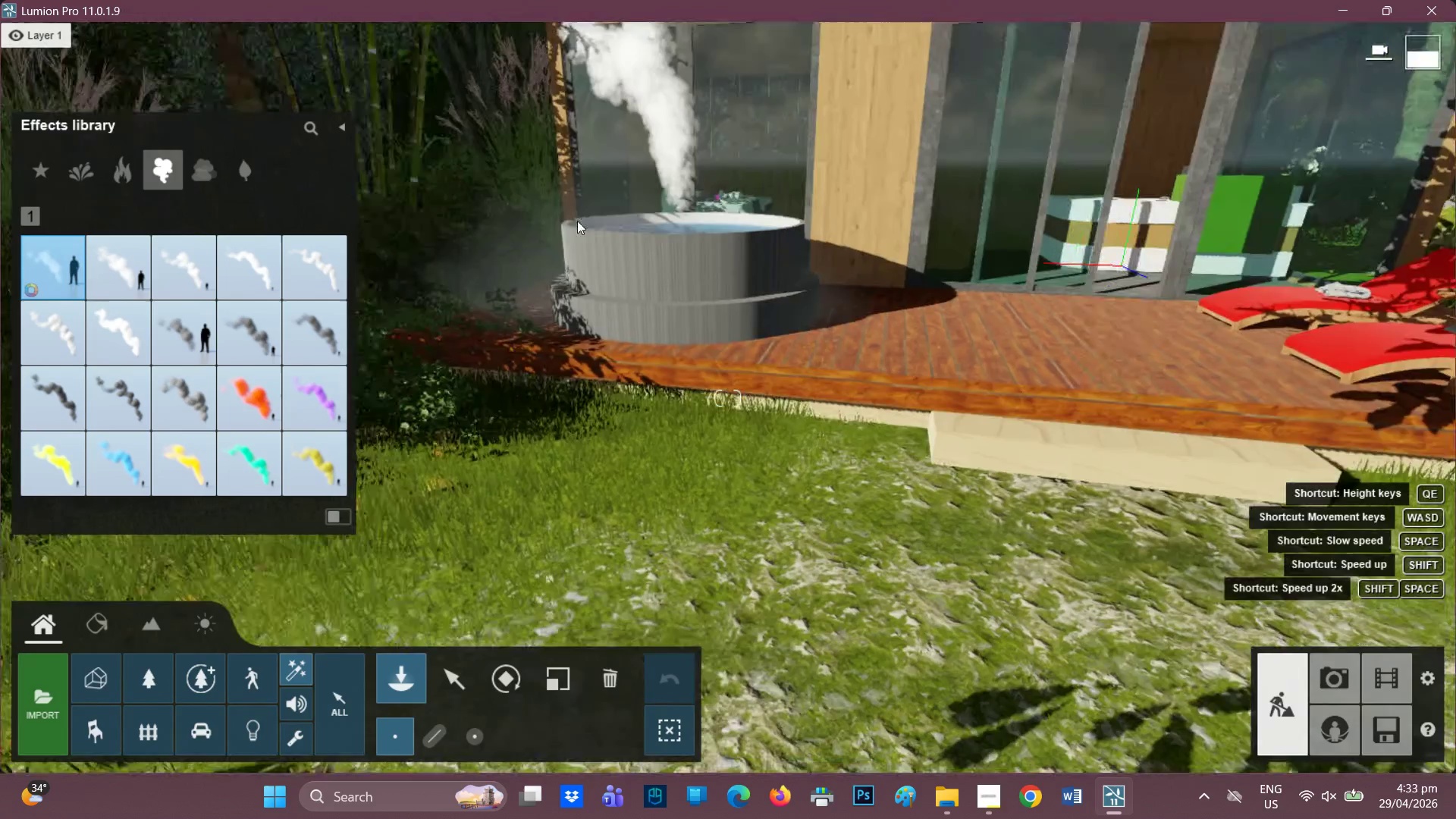 
type(QQ)
 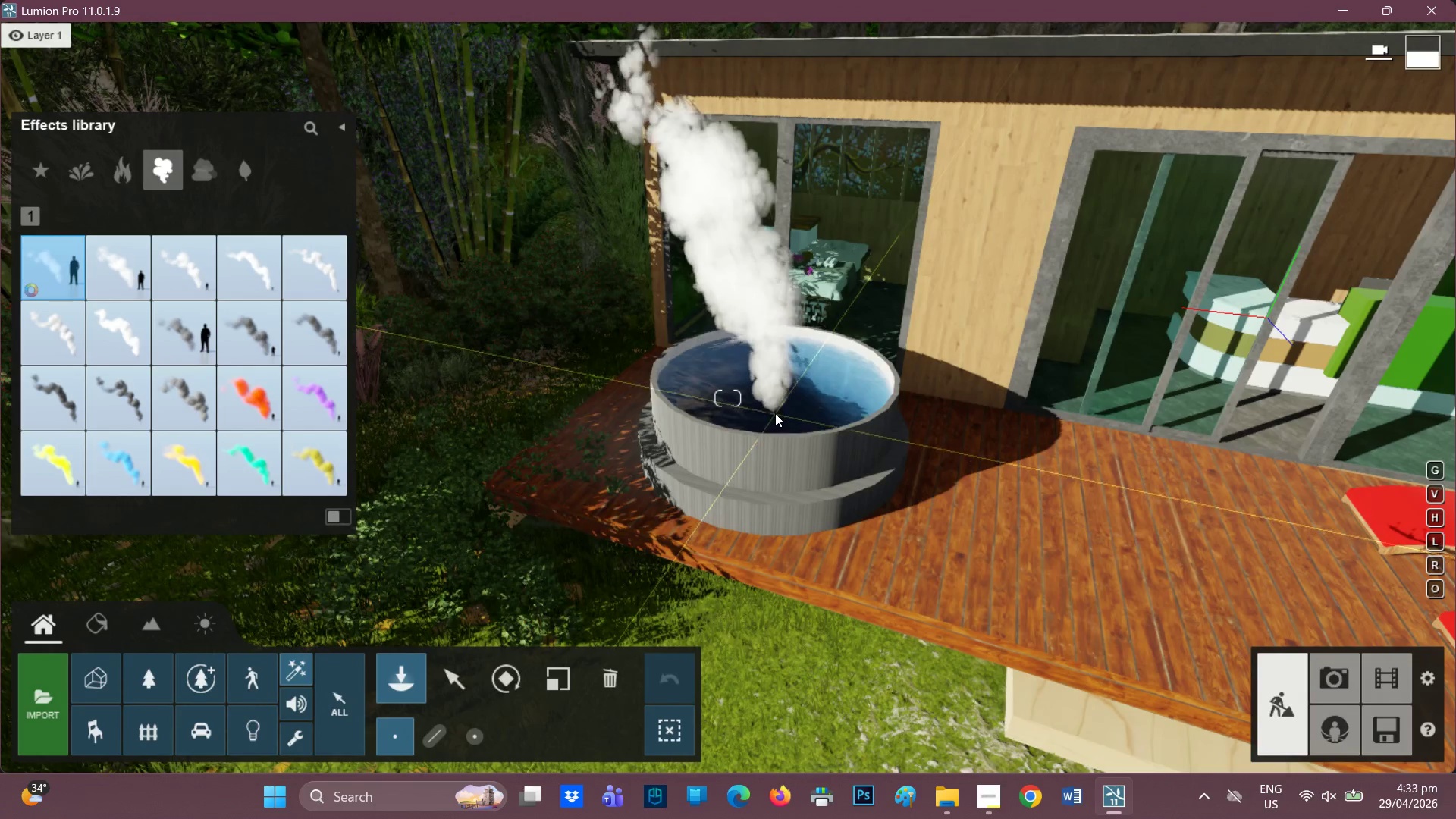 
left_click([780, 396])
 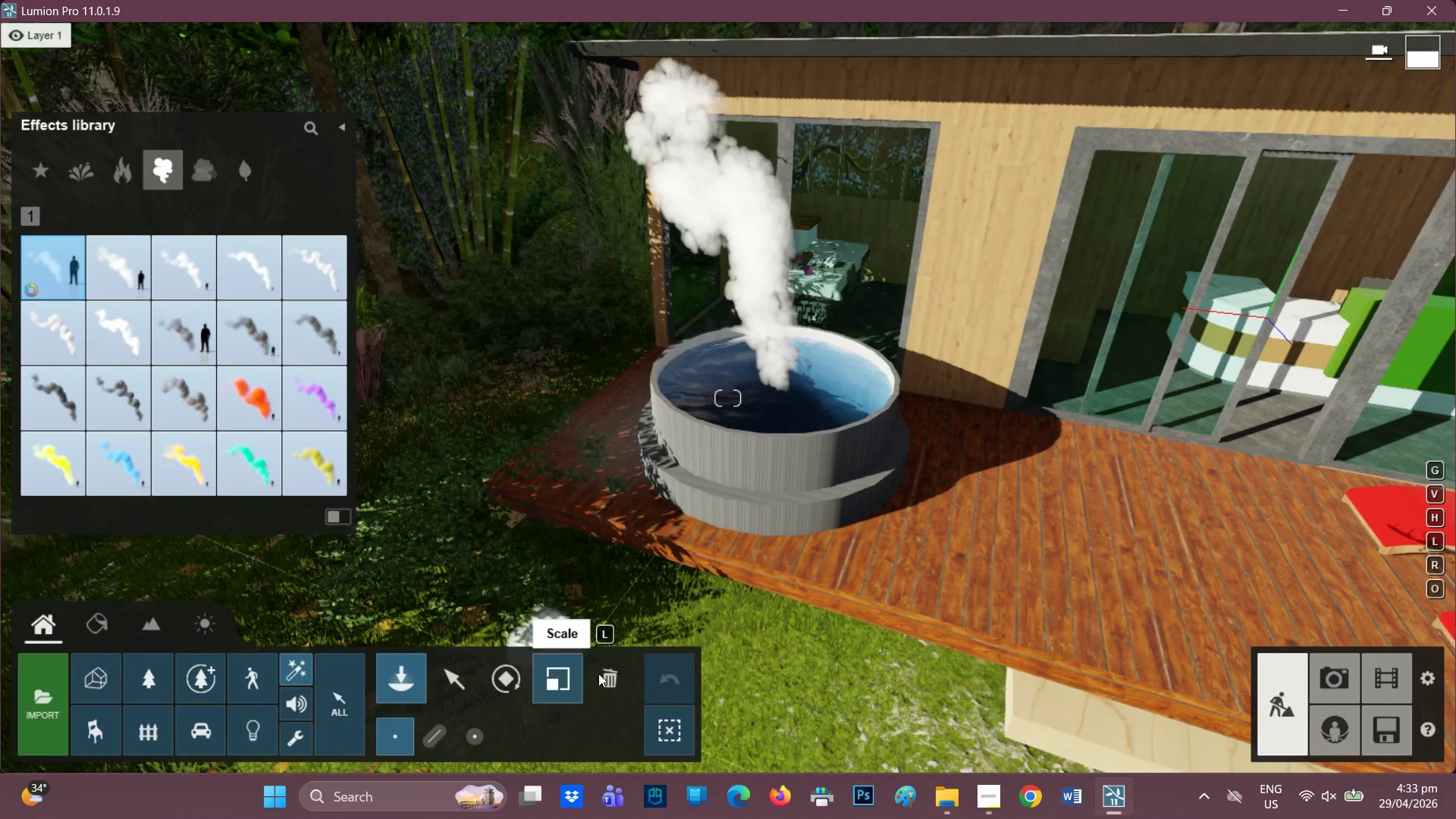 
left_click_drag(start_coordinate=[563, 664], to_coordinate=[572, 655])
 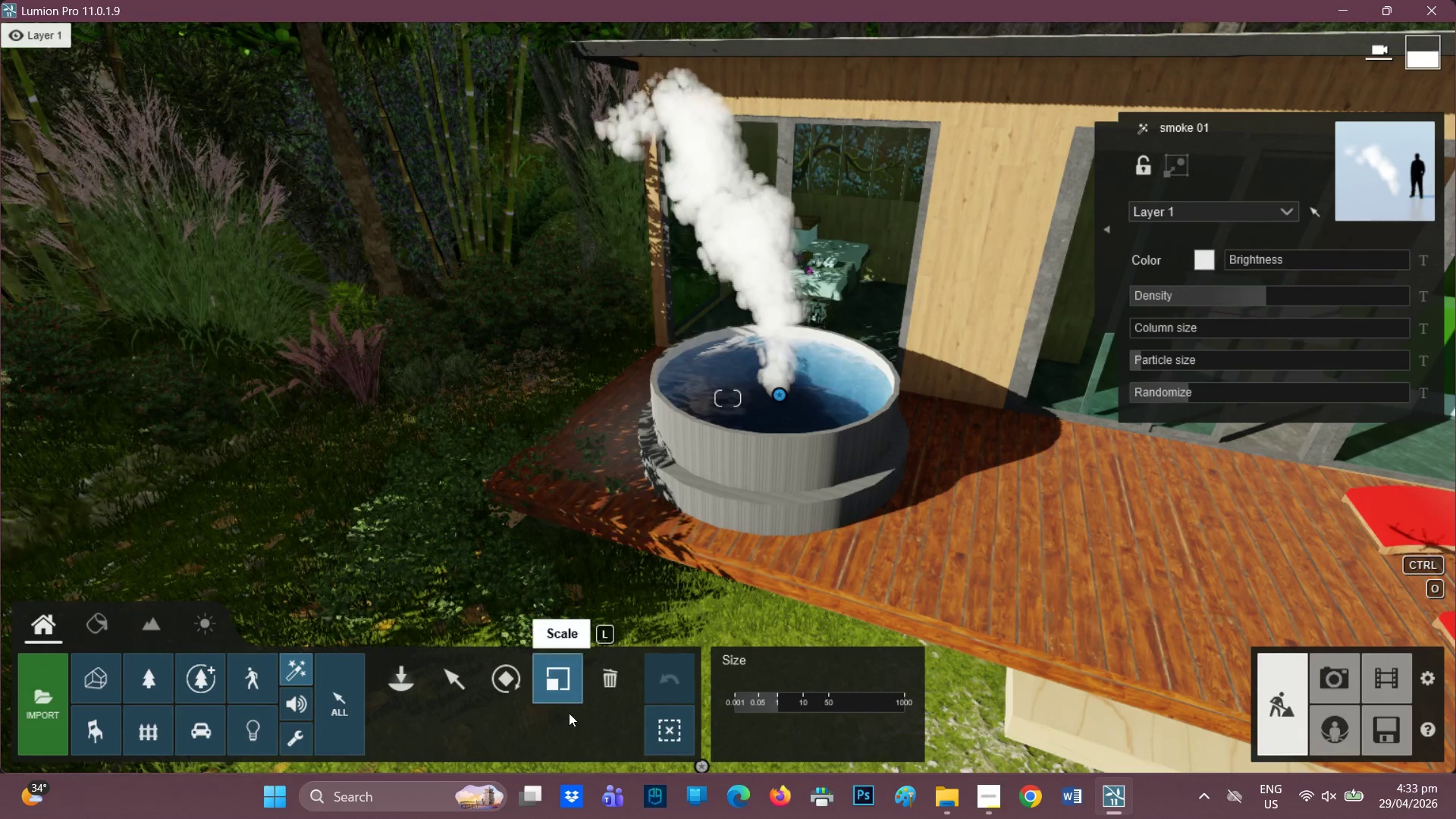 
left_click_drag(start_coordinate=[758, 697], to_coordinate=[771, 681])
 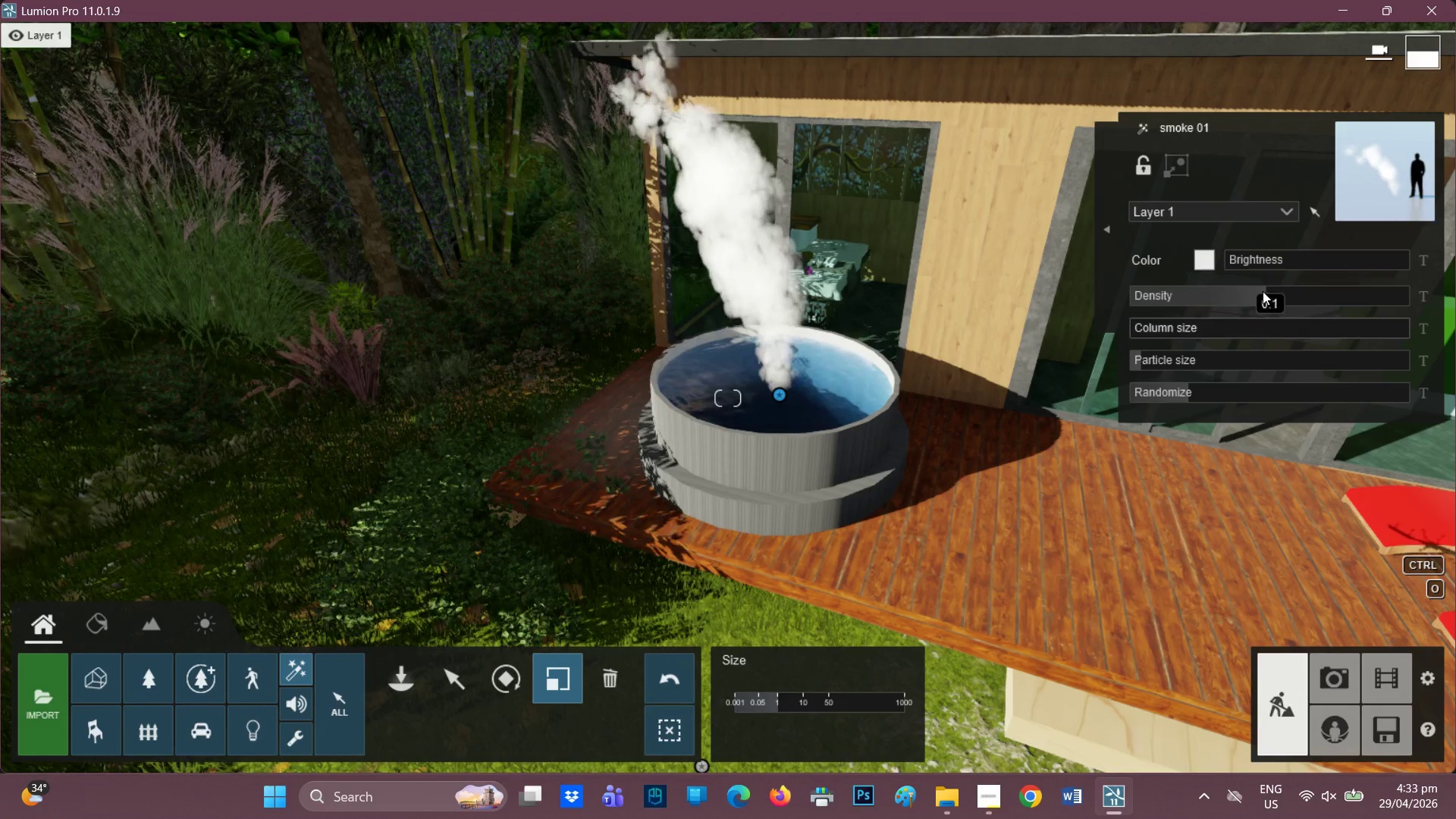 
left_click_drag(start_coordinate=[1256, 289], to_coordinate=[1192, 315])
 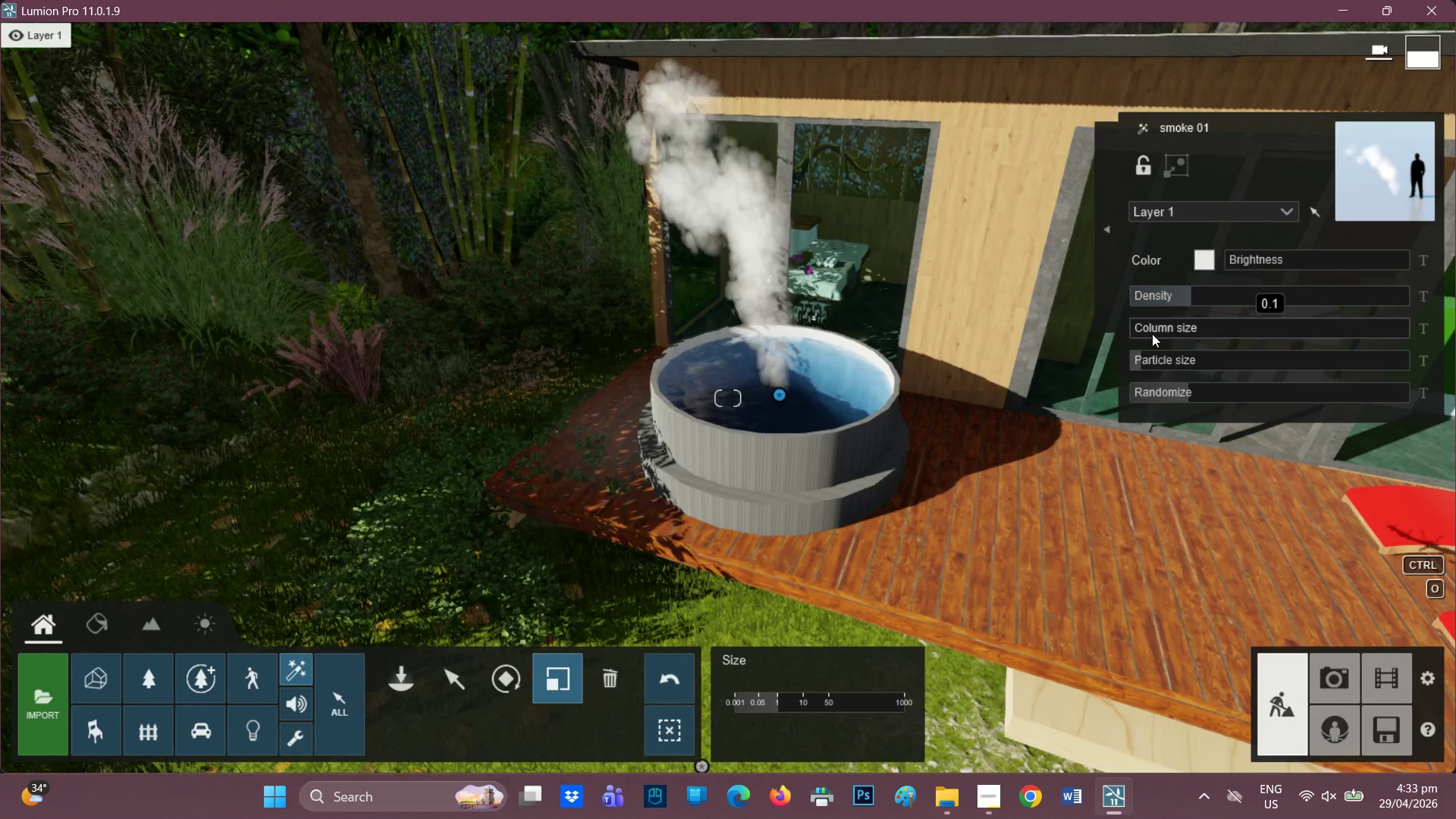 
left_click_drag(start_coordinate=[1152, 333], to_coordinate=[1104, 331])
 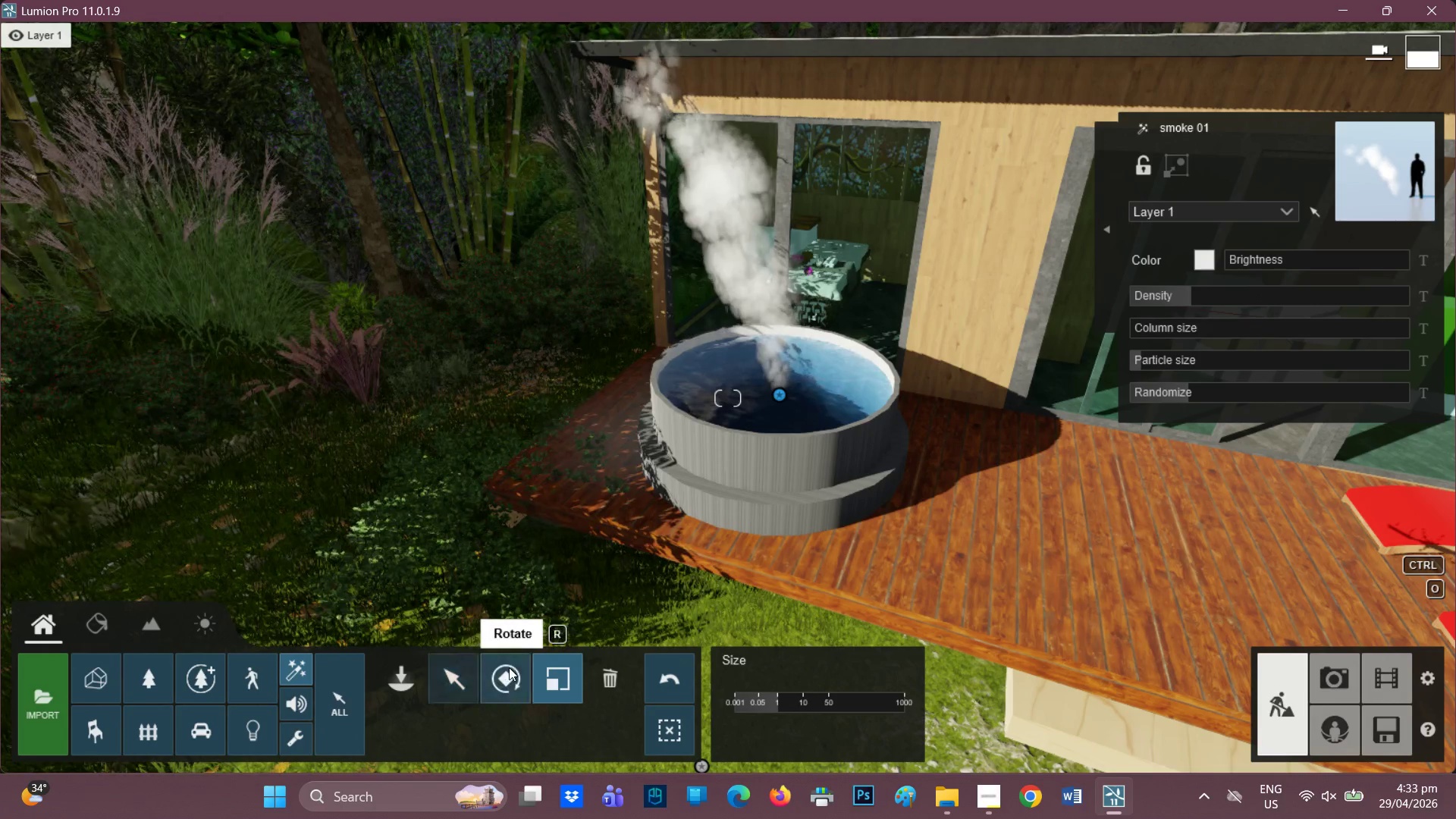 
left_click([448, 676])
 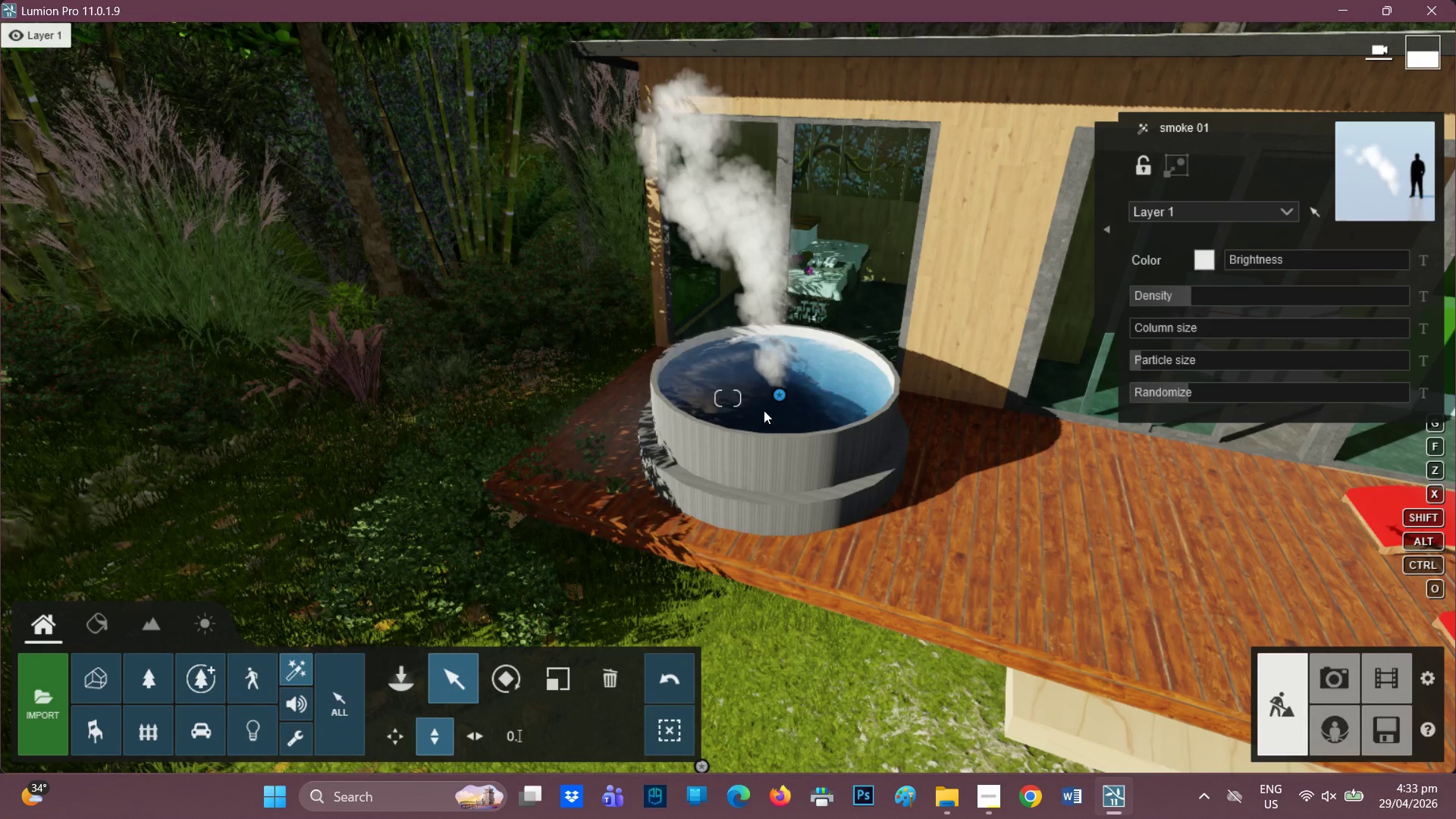 
left_click_drag(start_coordinate=[780, 389], to_coordinate=[827, 475])
 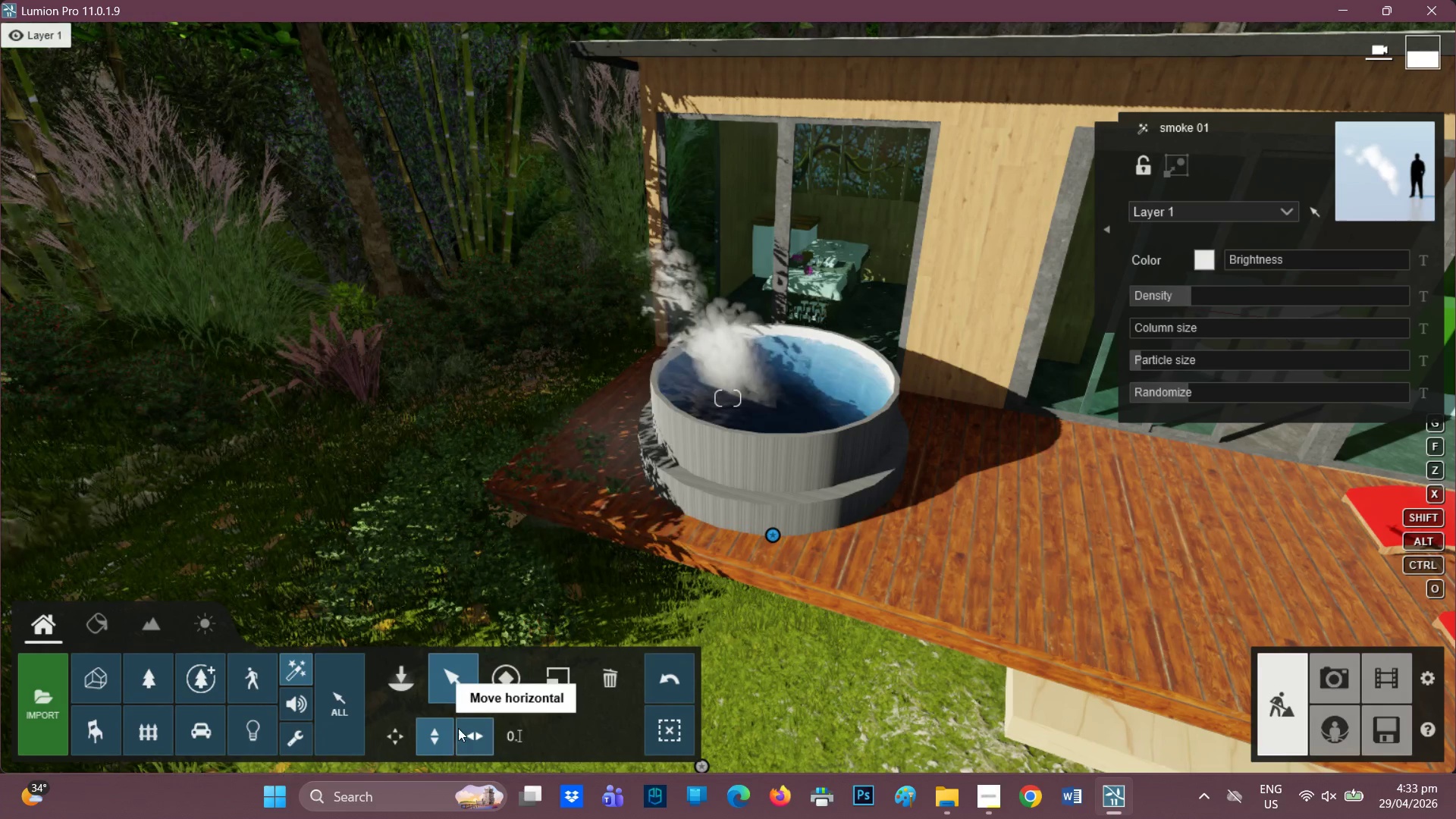 
left_click_drag(start_coordinate=[388, 724], to_coordinate=[400, 718])
 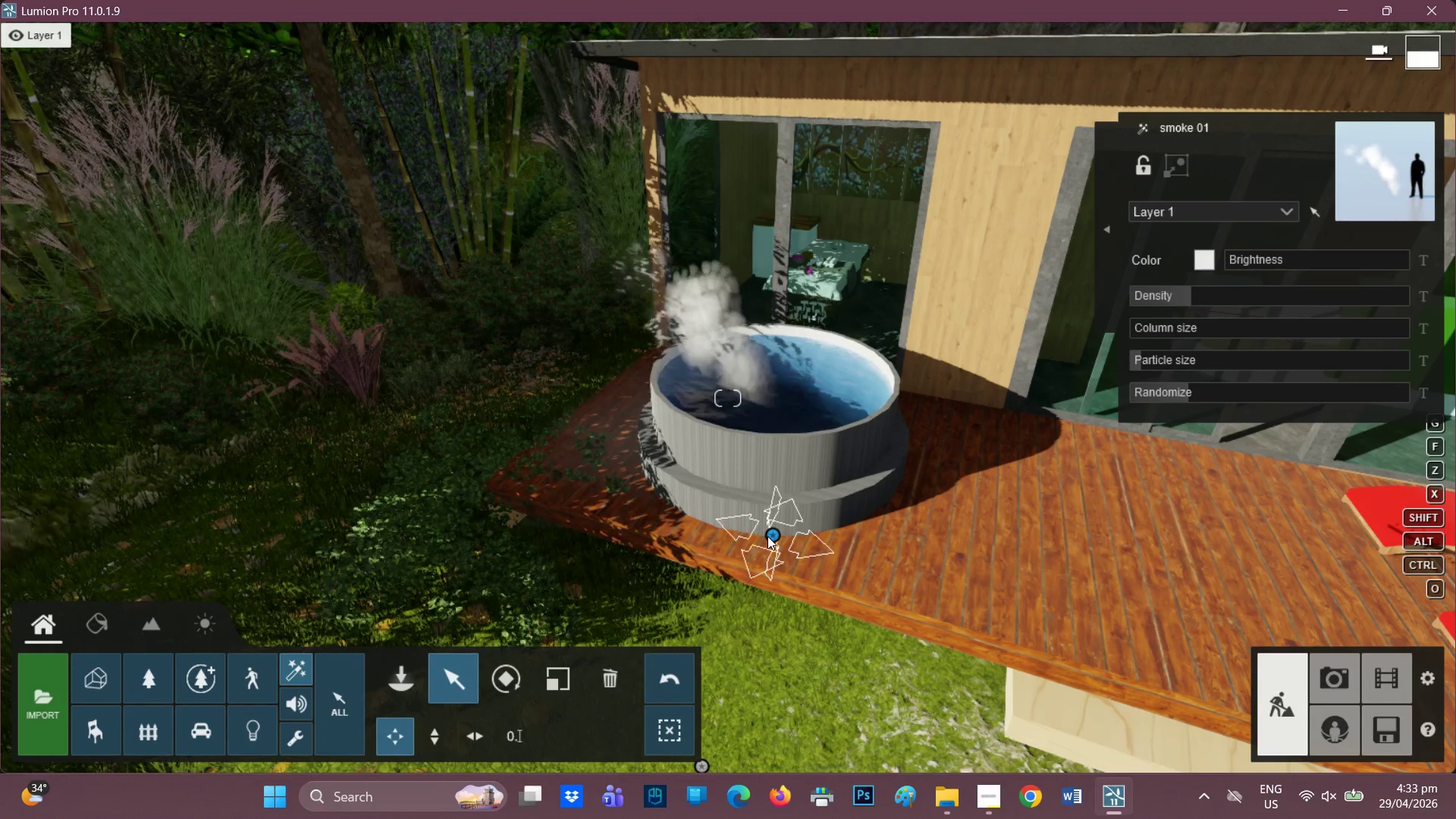 
left_click_drag(start_coordinate=[767, 536], to_coordinate=[786, 375])
 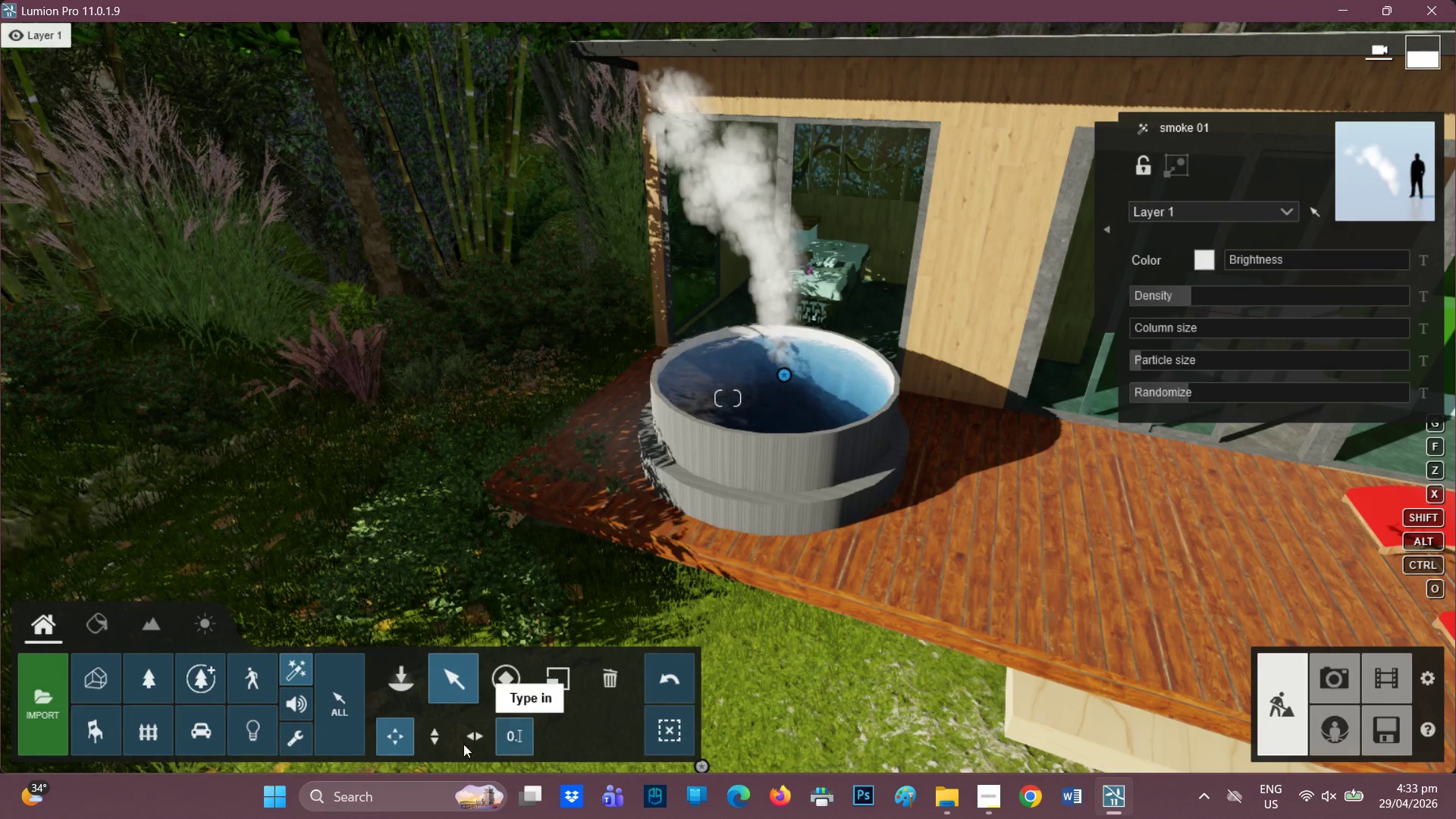 
left_click([439, 731])
 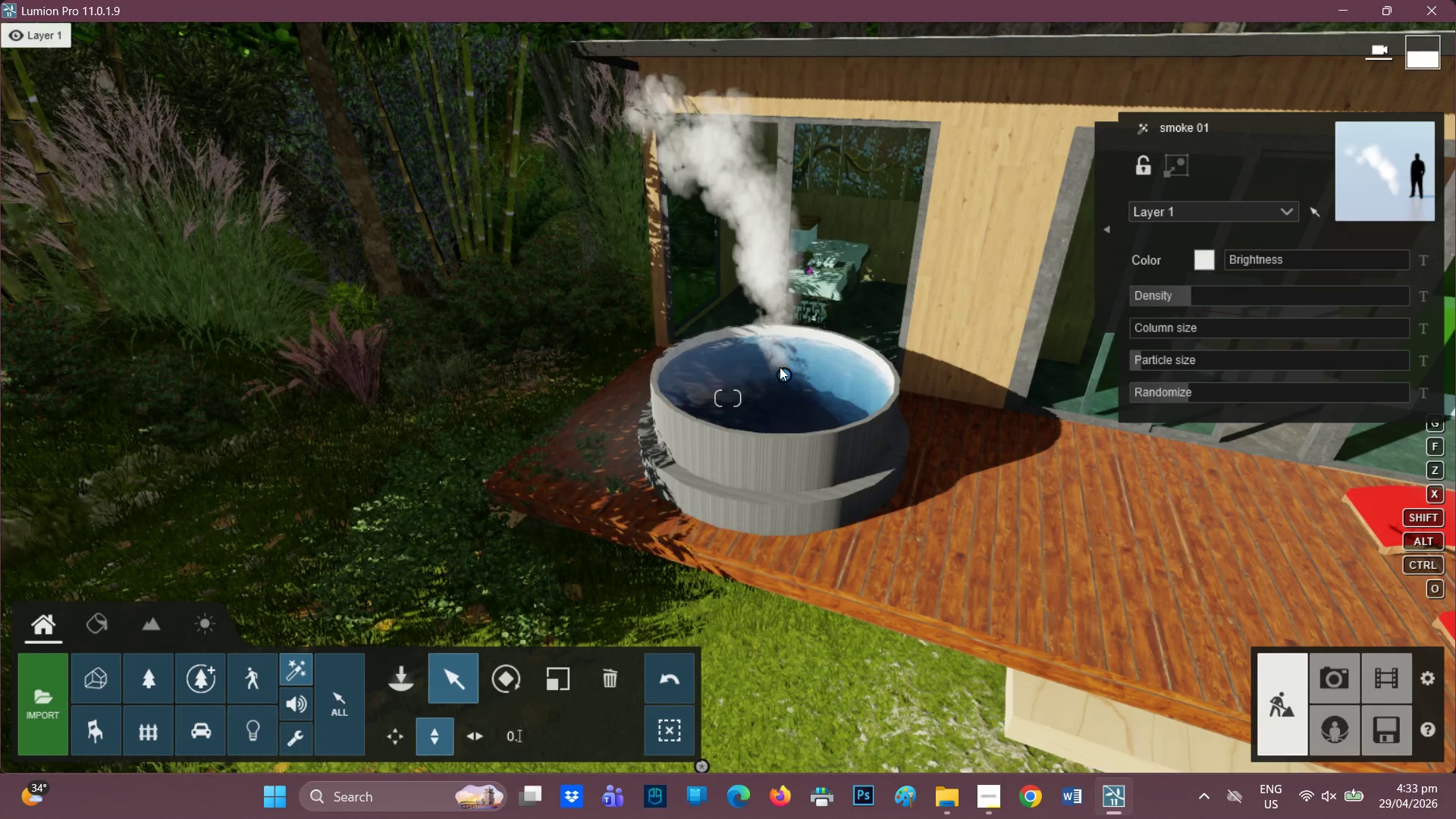 
left_click_drag(start_coordinate=[781, 369], to_coordinate=[777, 457])
 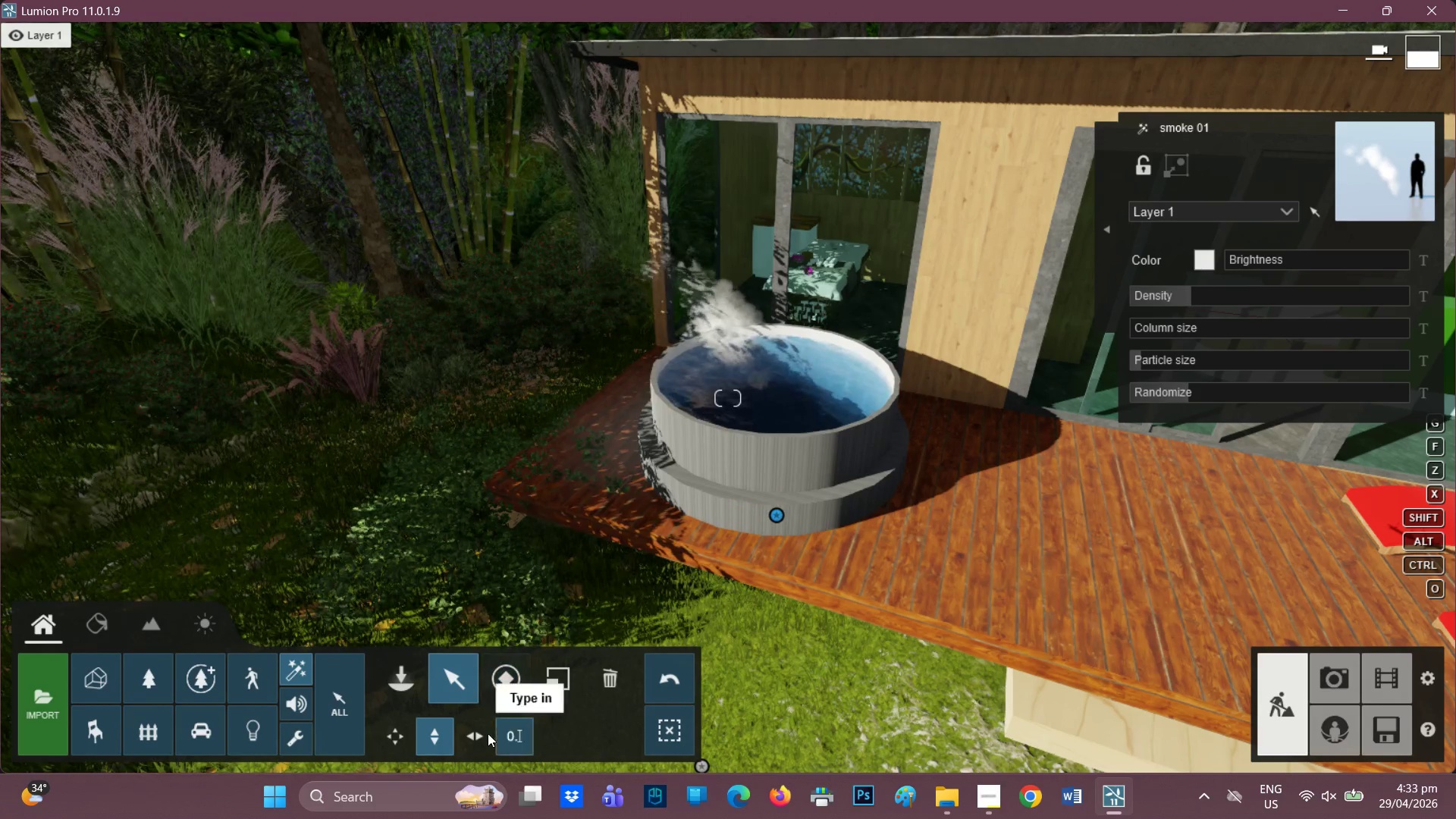 
left_click_drag(start_coordinate=[472, 734], to_coordinate=[475, 726])
 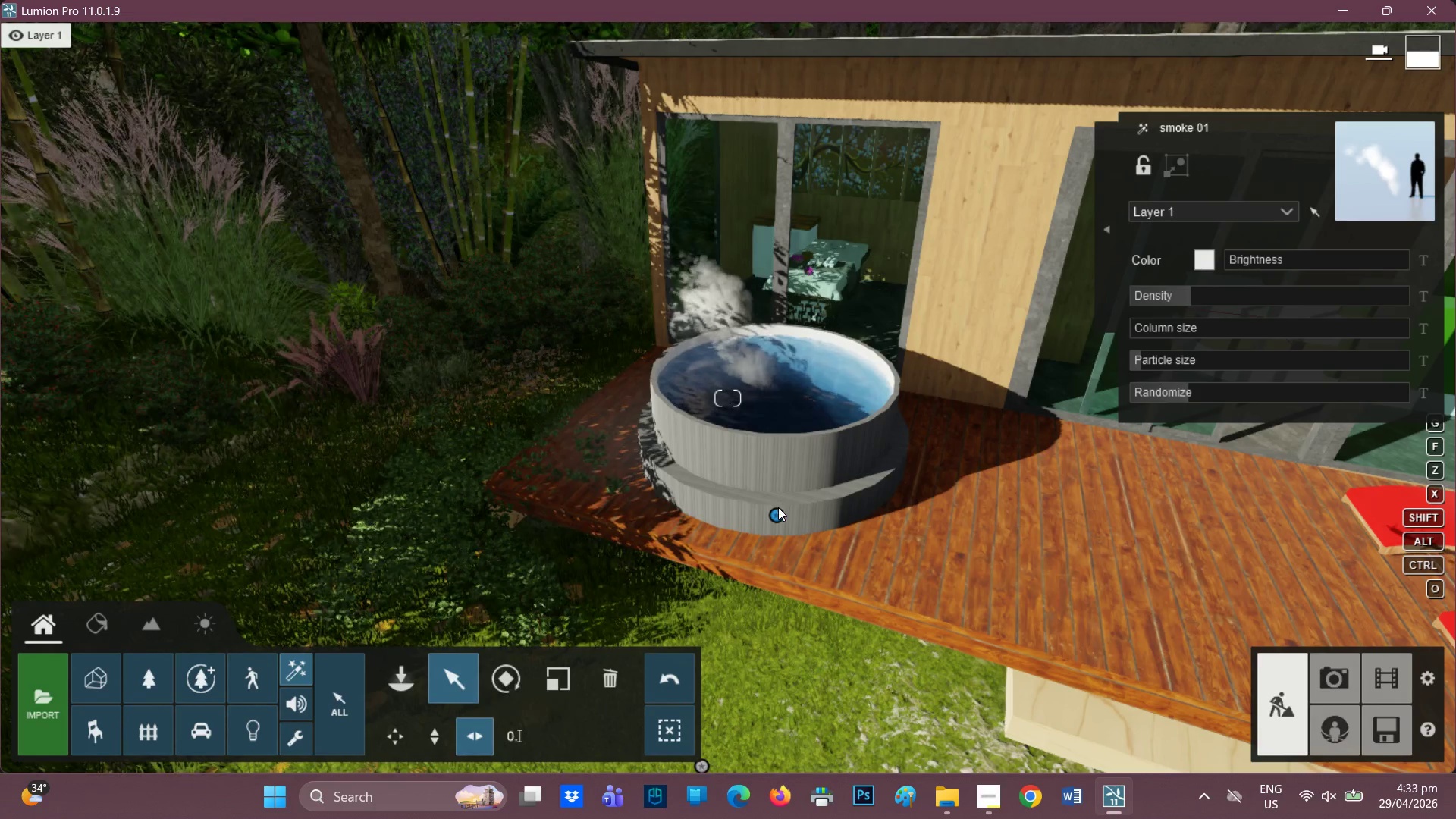 
left_click_drag(start_coordinate=[777, 512], to_coordinate=[817, 516])
 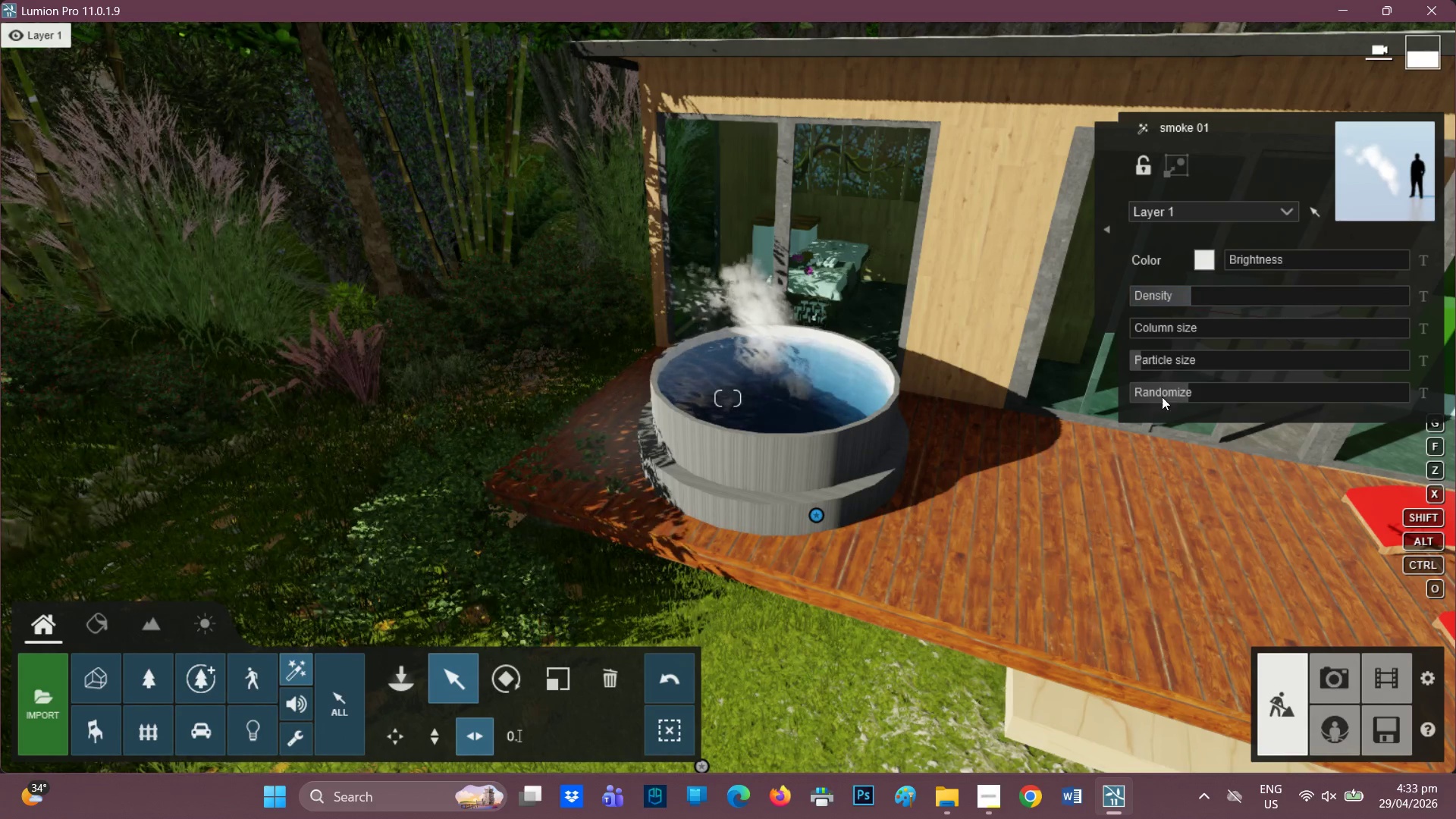 
left_click_drag(start_coordinate=[1185, 391], to_coordinate=[1332, 386])
 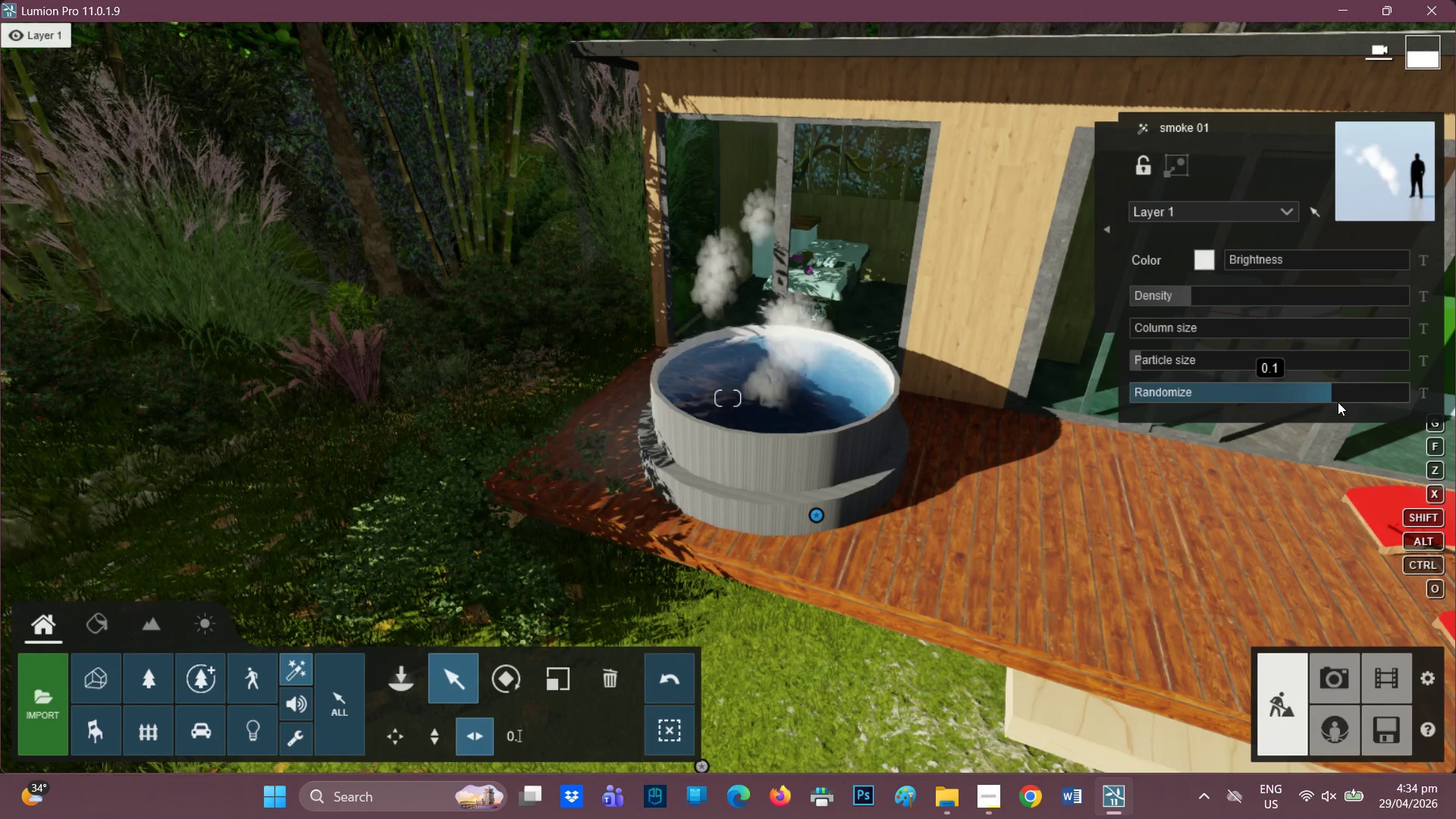 
left_click_drag(start_coordinate=[1329, 399], to_coordinate=[1455, 395])
 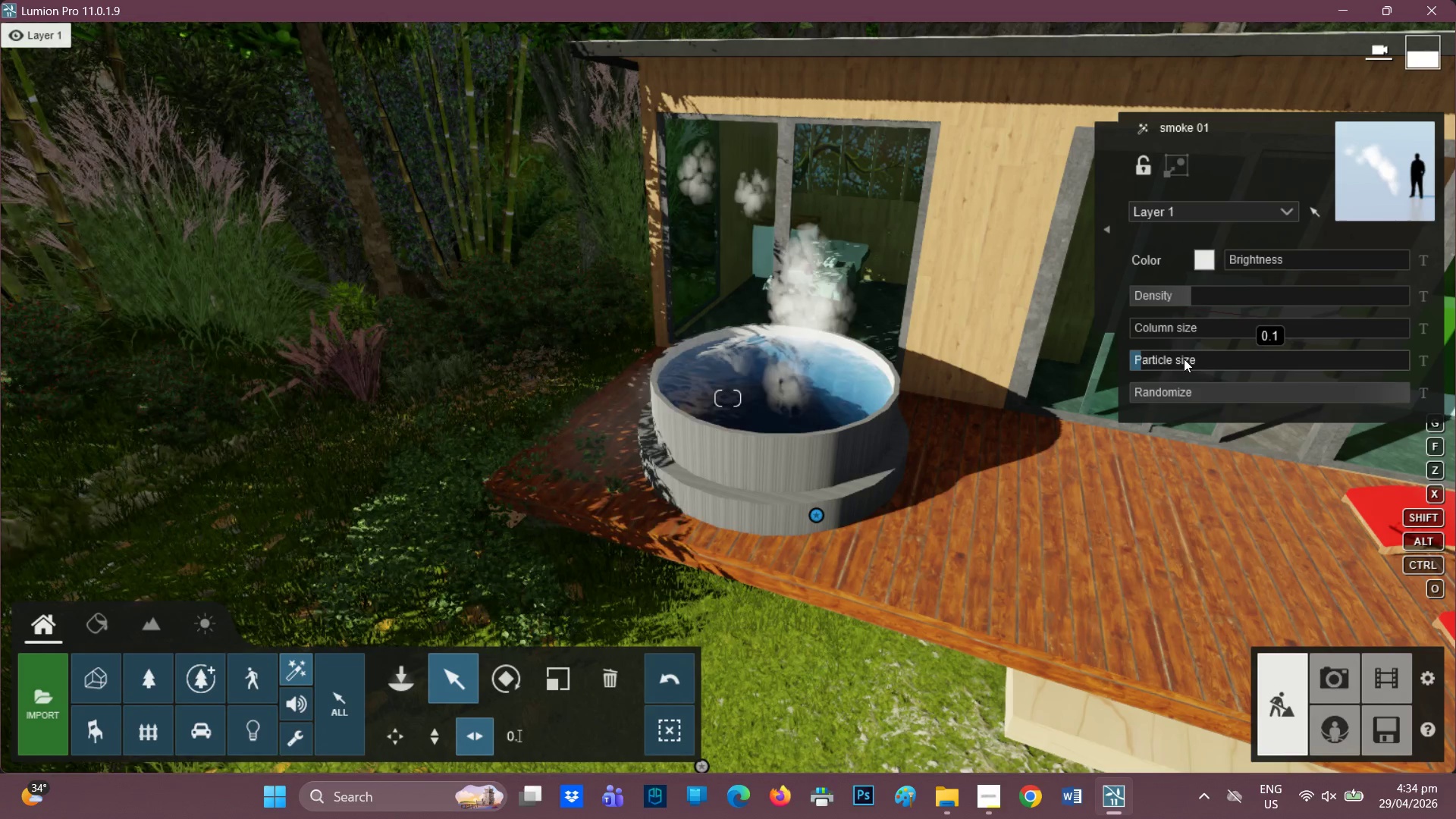 
left_click_drag(start_coordinate=[1152, 358], to_coordinate=[1125, 362])
 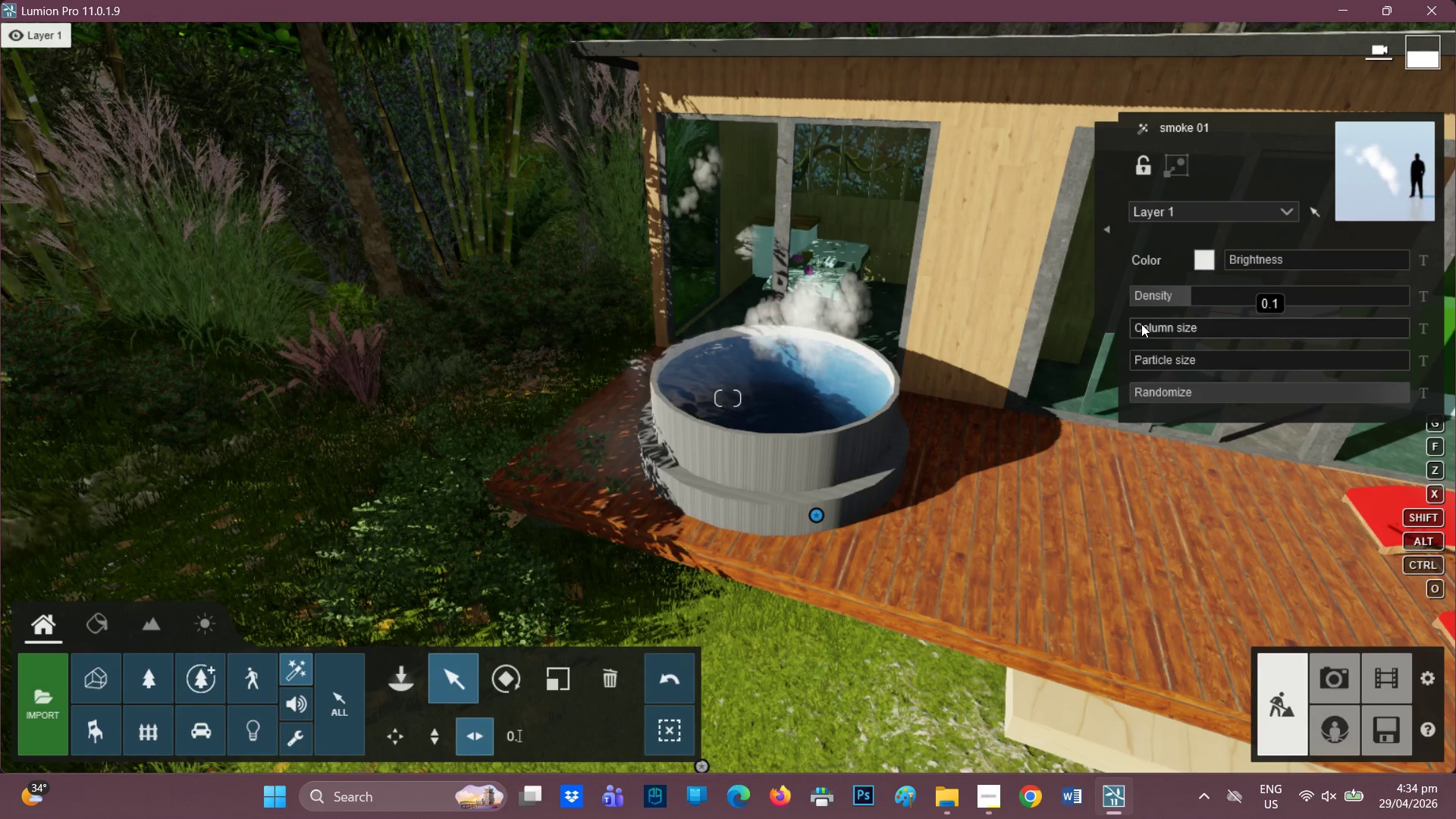 
left_click_drag(start_coordinate=[1141, 324], to_coordinate=[1059, 328])
 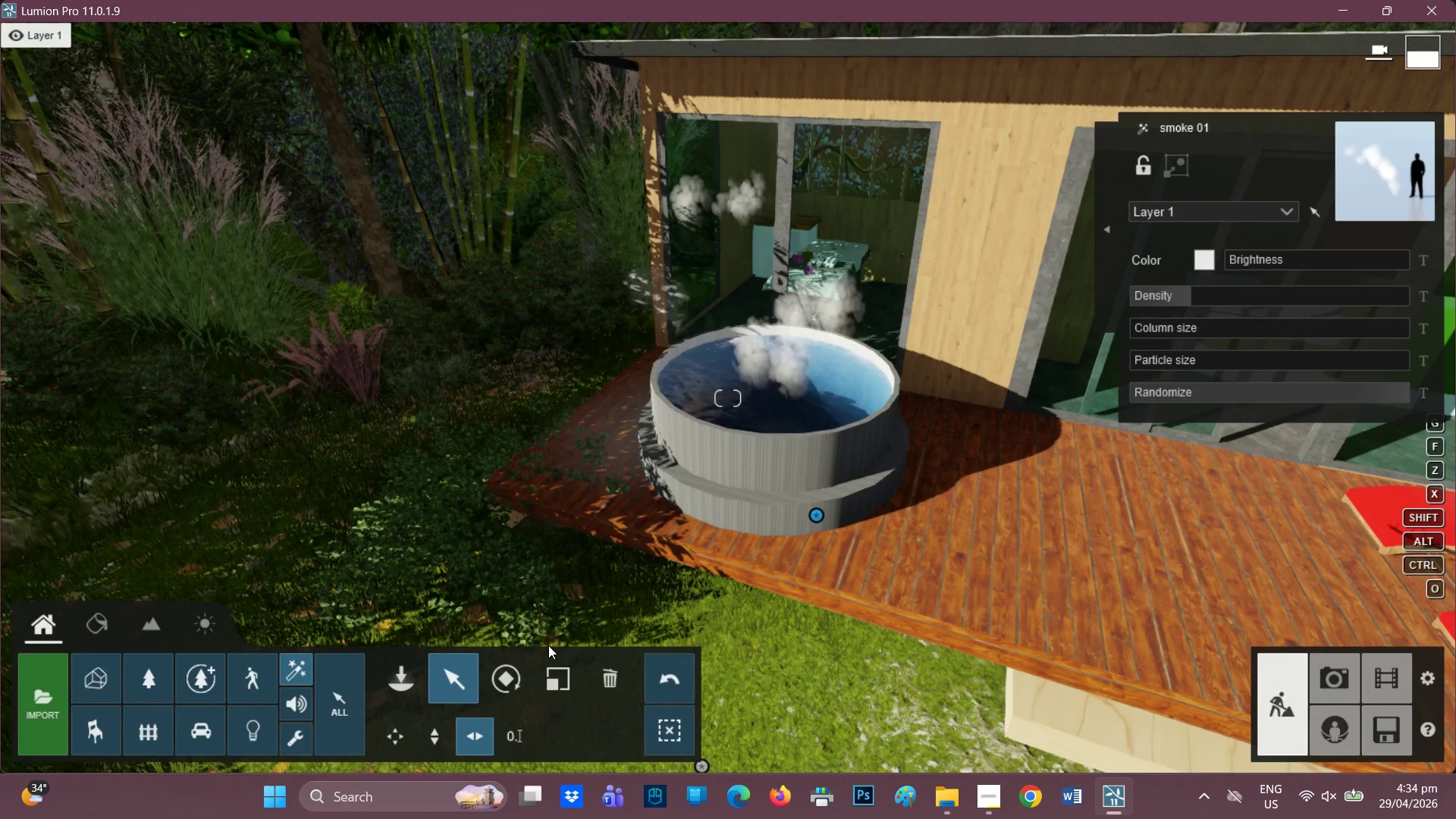 
left_click([558, 682])
 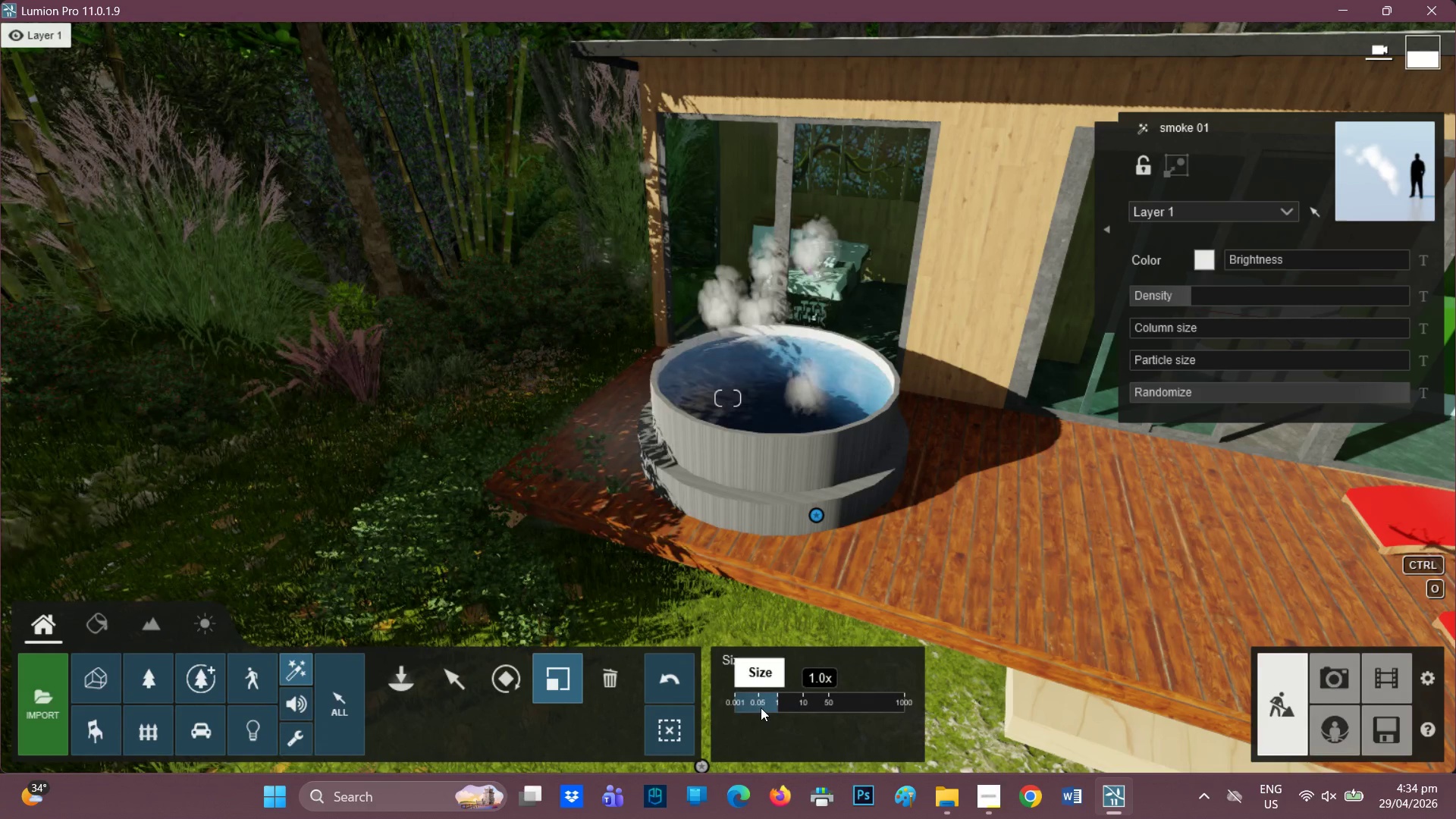 
left_click_drag(start_coordinate=[767, 709], to_coordinate=[771, 709])
 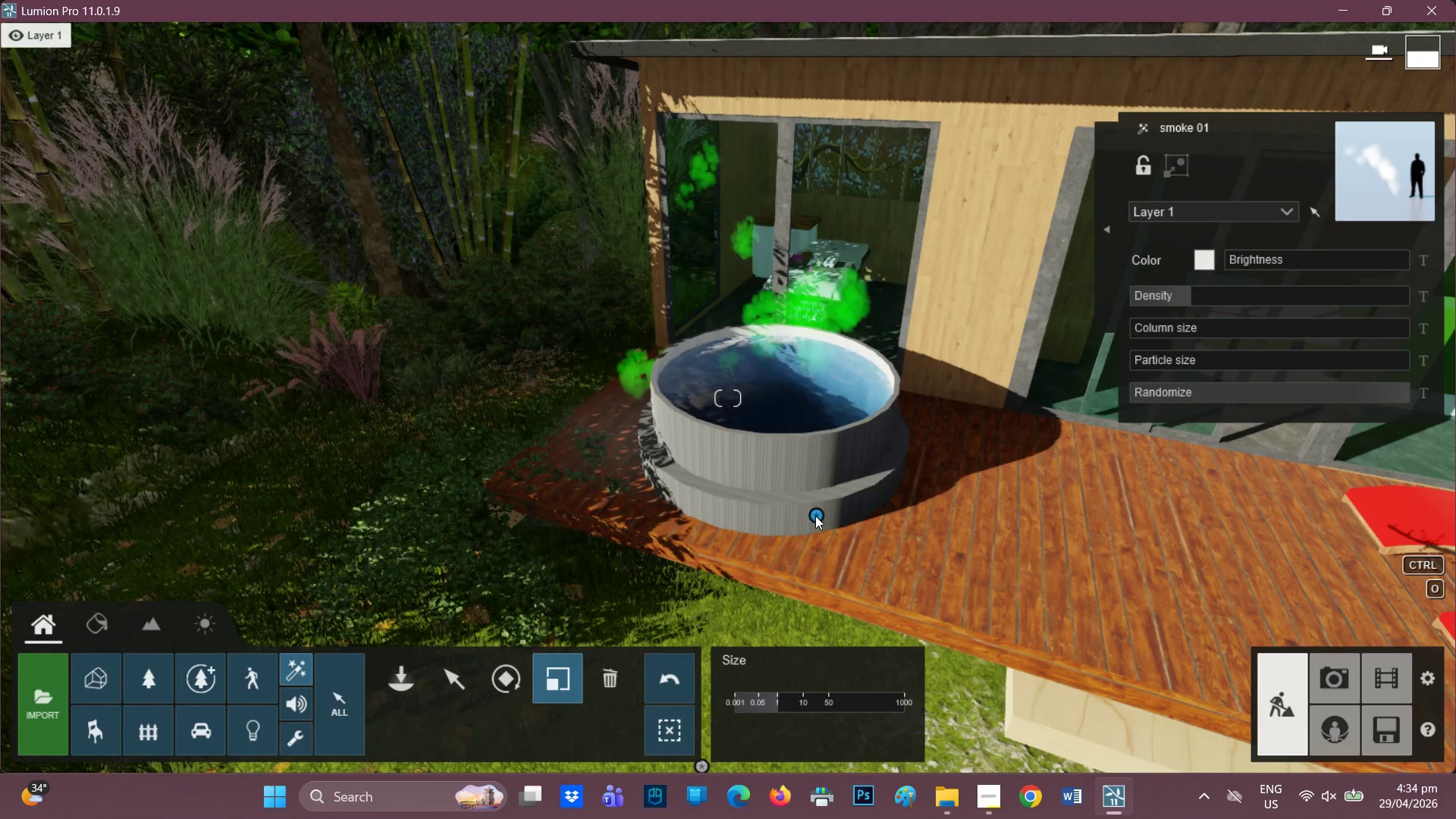 
left_click_drag(start_coordinate=[815, 516], to_coordinate=[802, 526])
 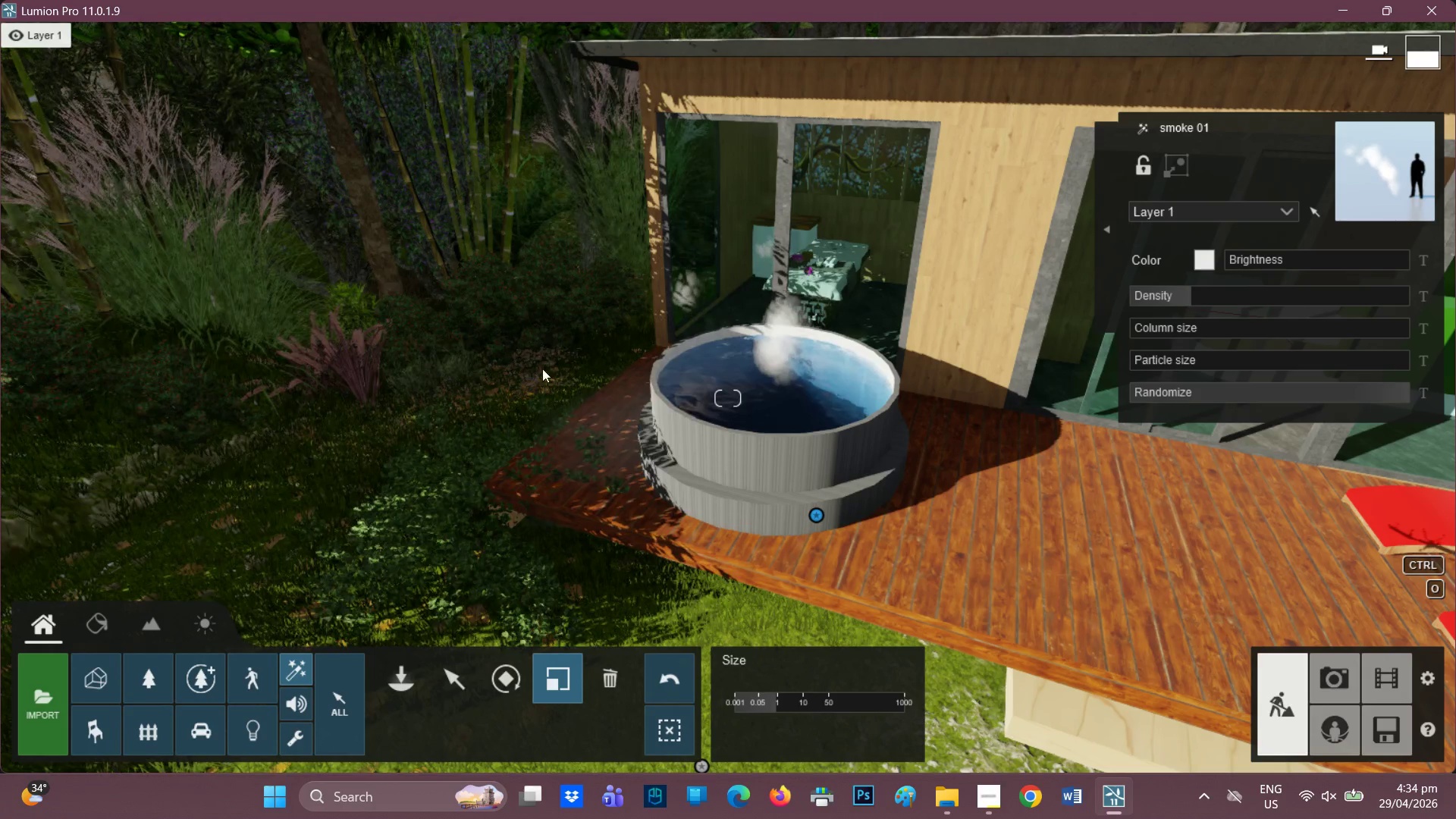 
wait(6.31)
 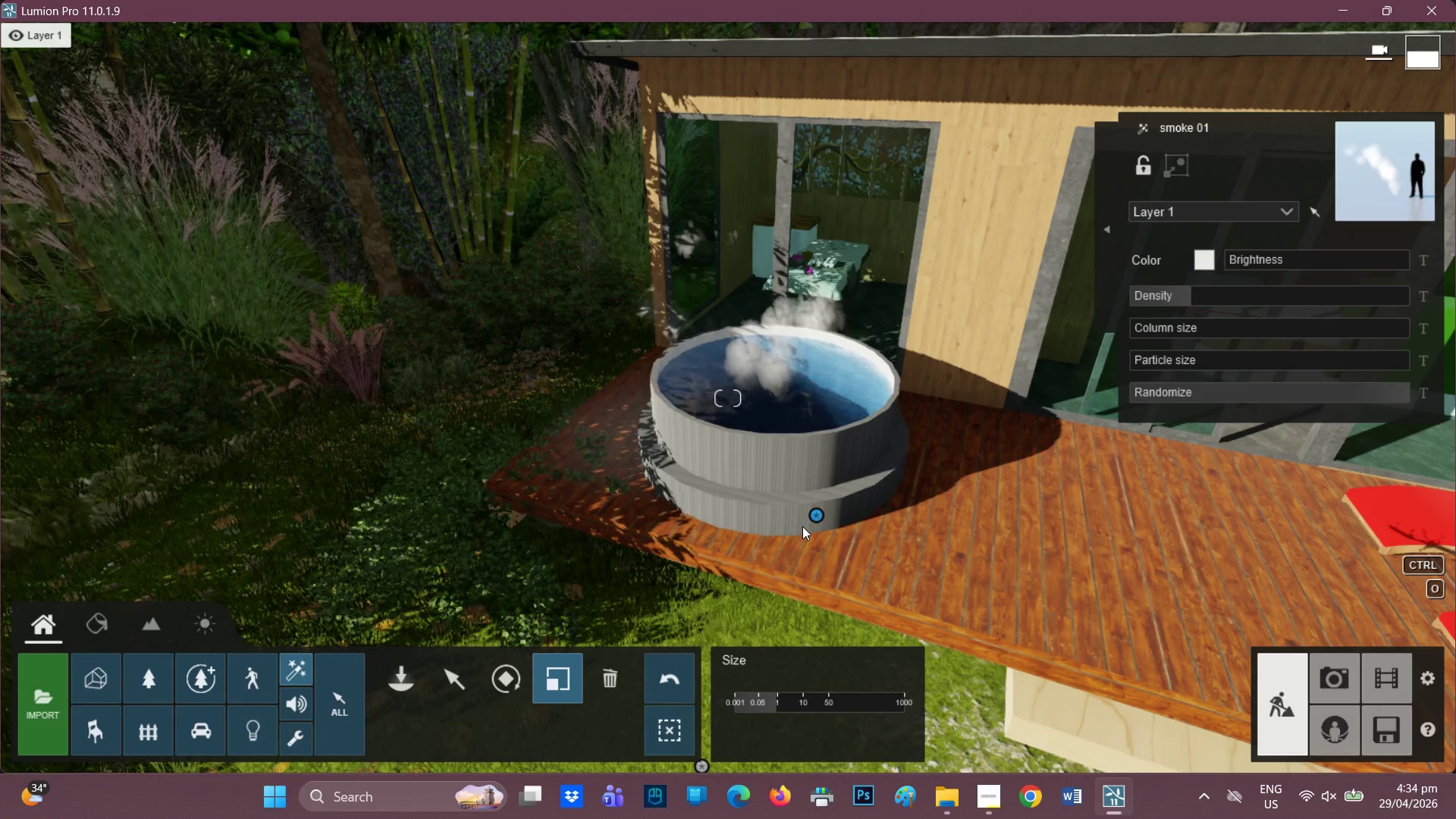 
left_click([447, 682])
 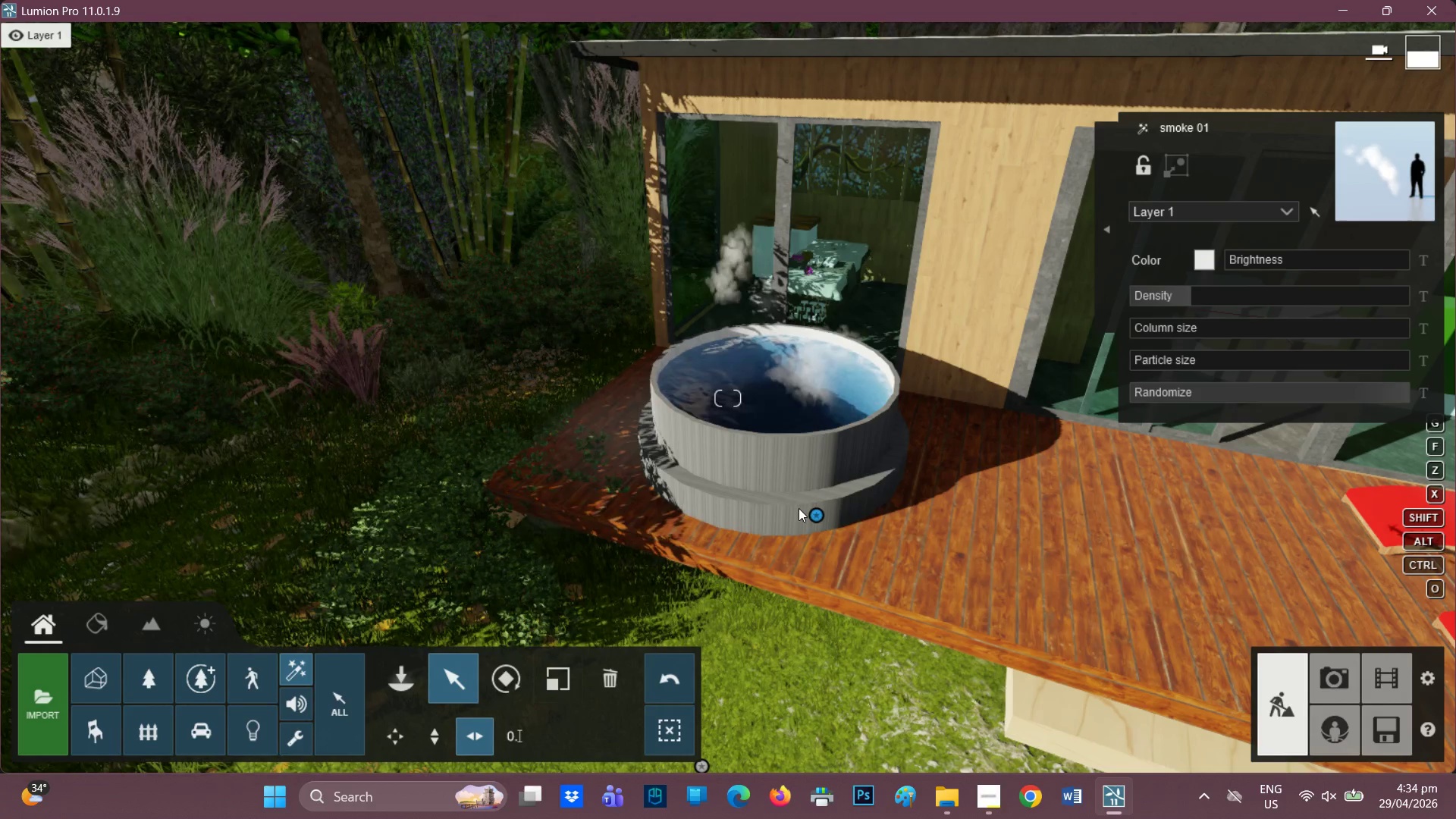 
left_click_drag(start_coordinate=[814, 512], to_coordinate=[777, 469])
 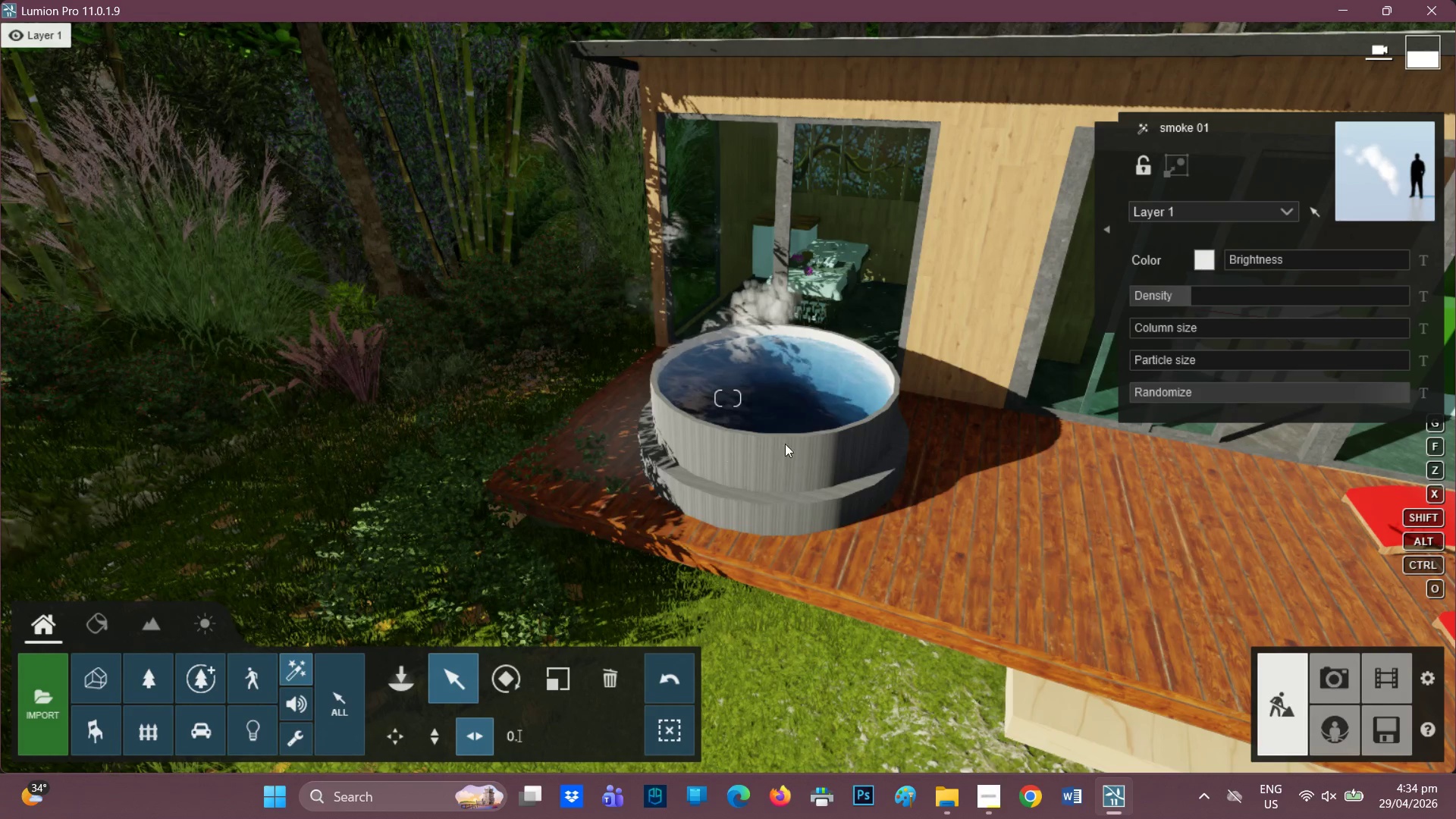 
scroll: coordinate [778, 425], scroll_direction: up, amount: 2.0
 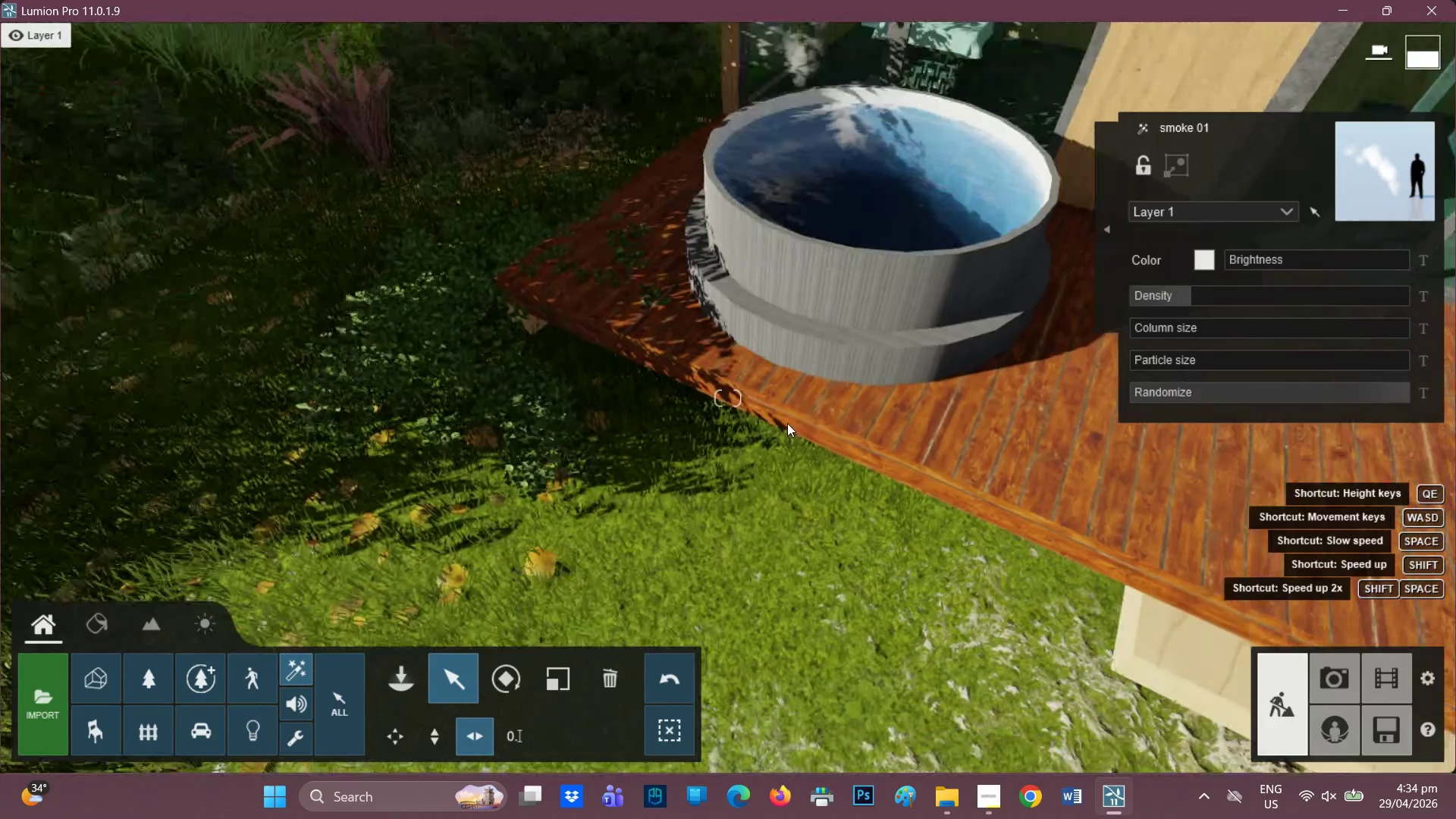 
type(QQ)
 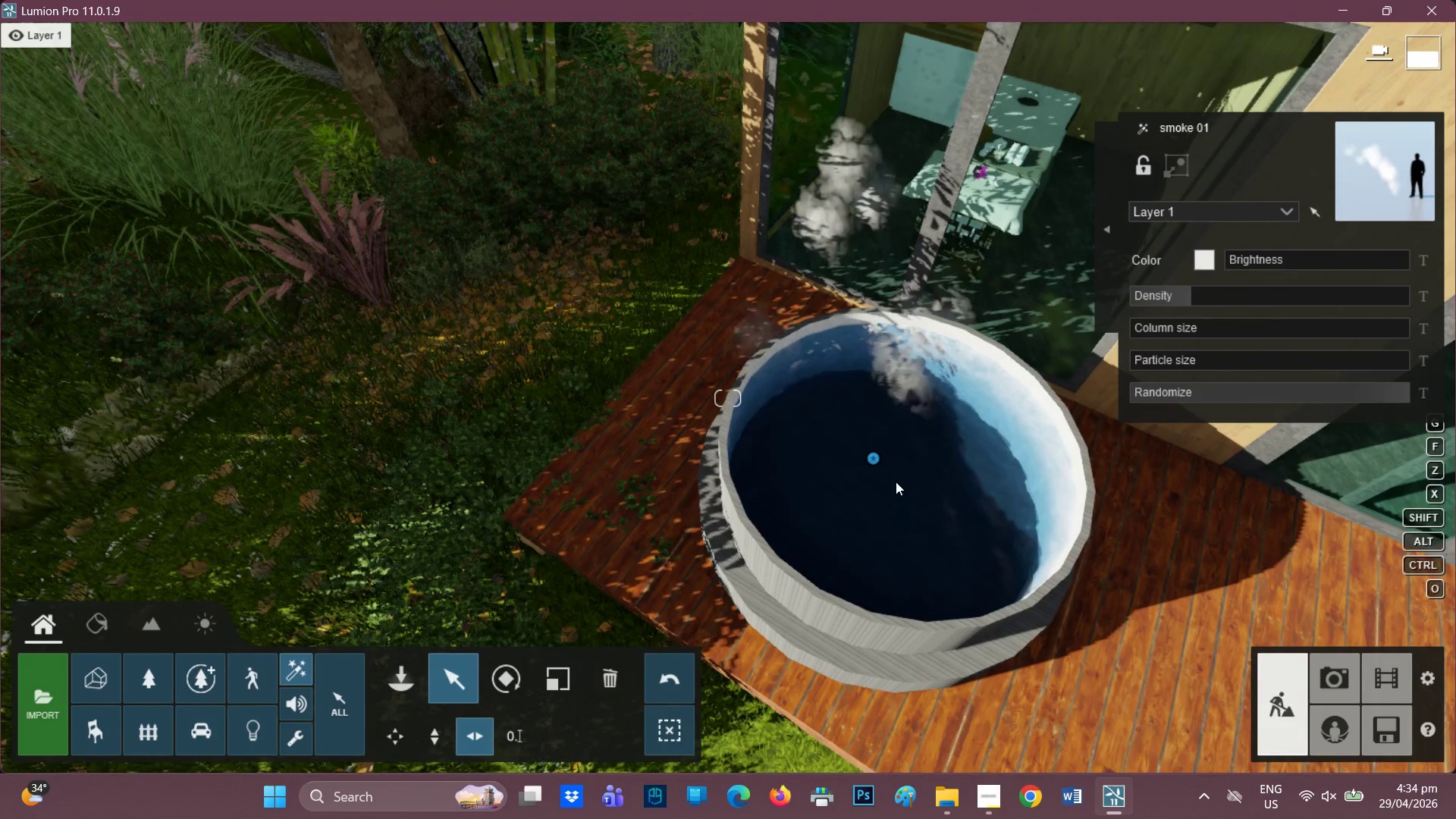 
left_click_drag(start_coordinate=[868, 457], to_coordinate=[897, 516])
 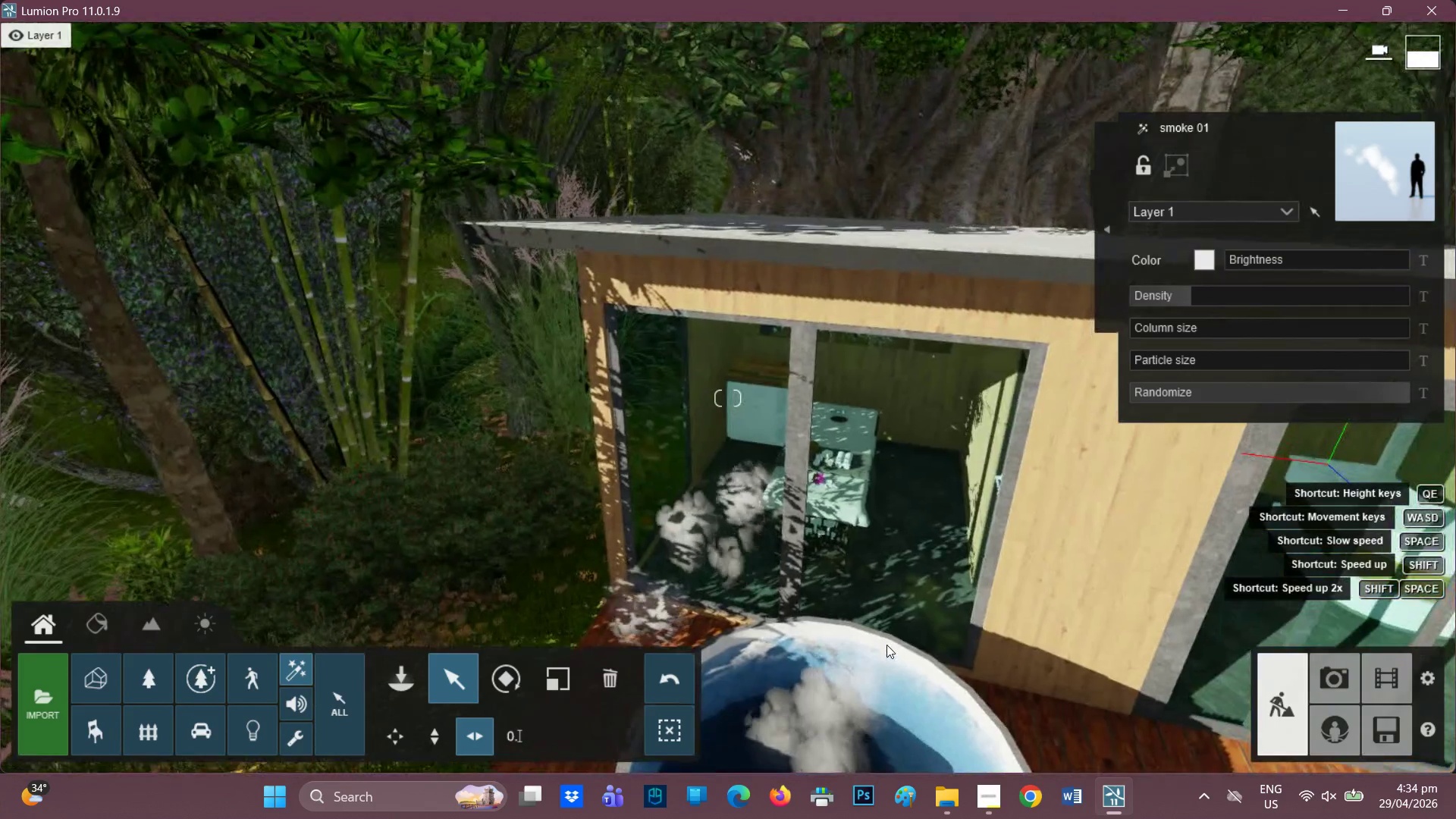 
hold_key(key=E, duration=0.34)
 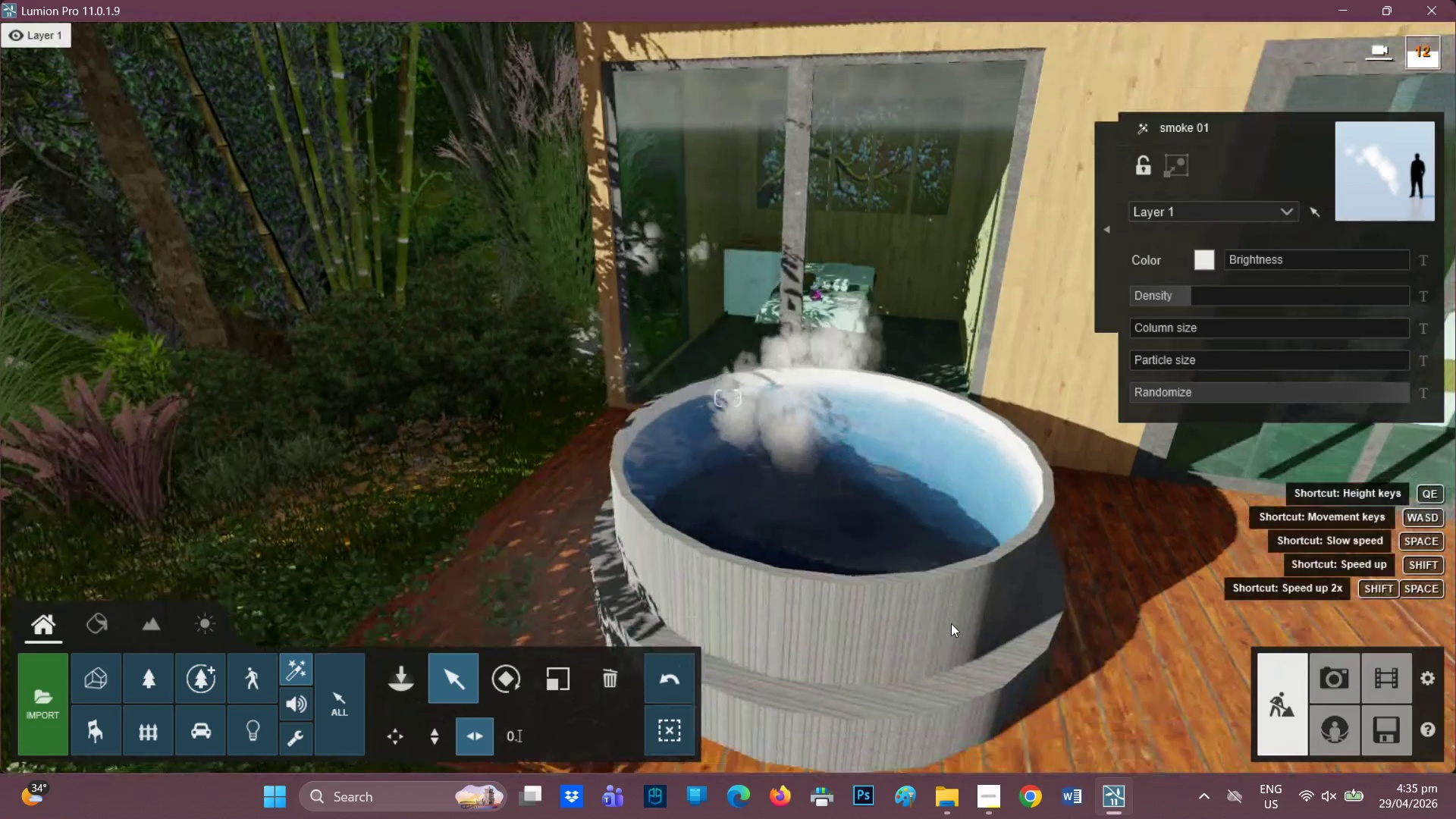 
hold_key(key=E, duration=0.34)
 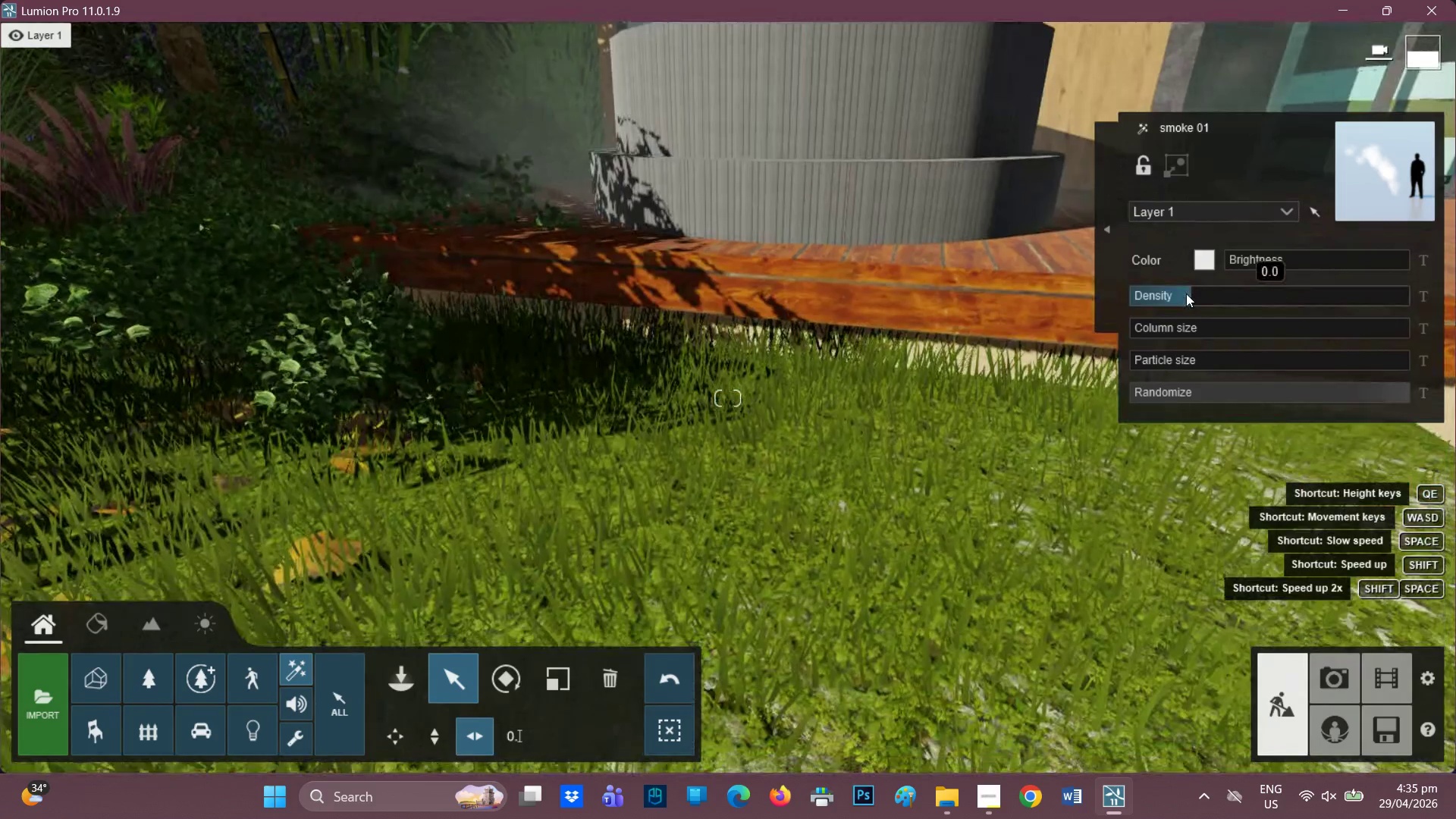 
left_click_drag(start_coordinate=[1174, 297], to_coordinate=[1169, 297])
 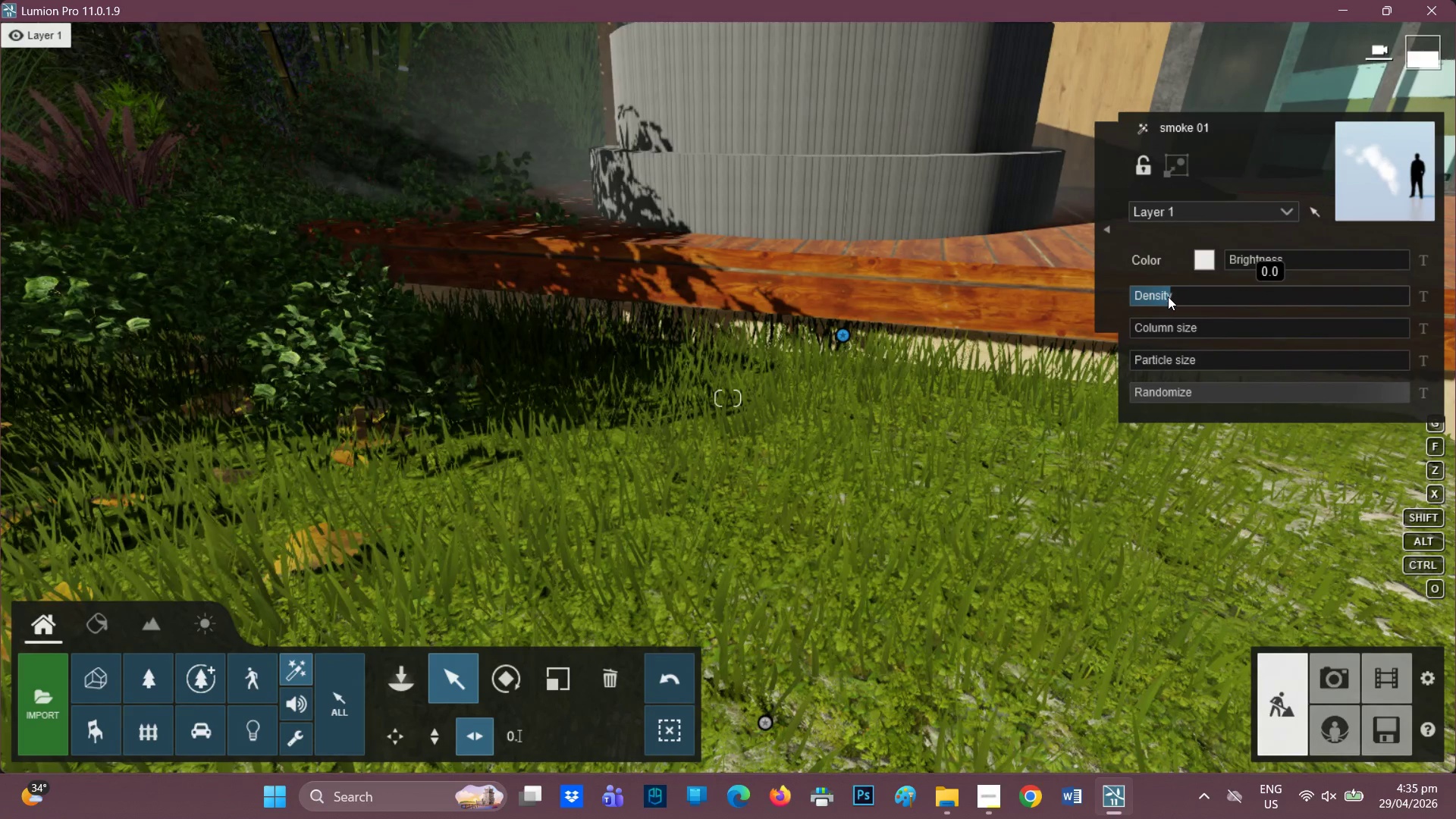 
key(Q)
 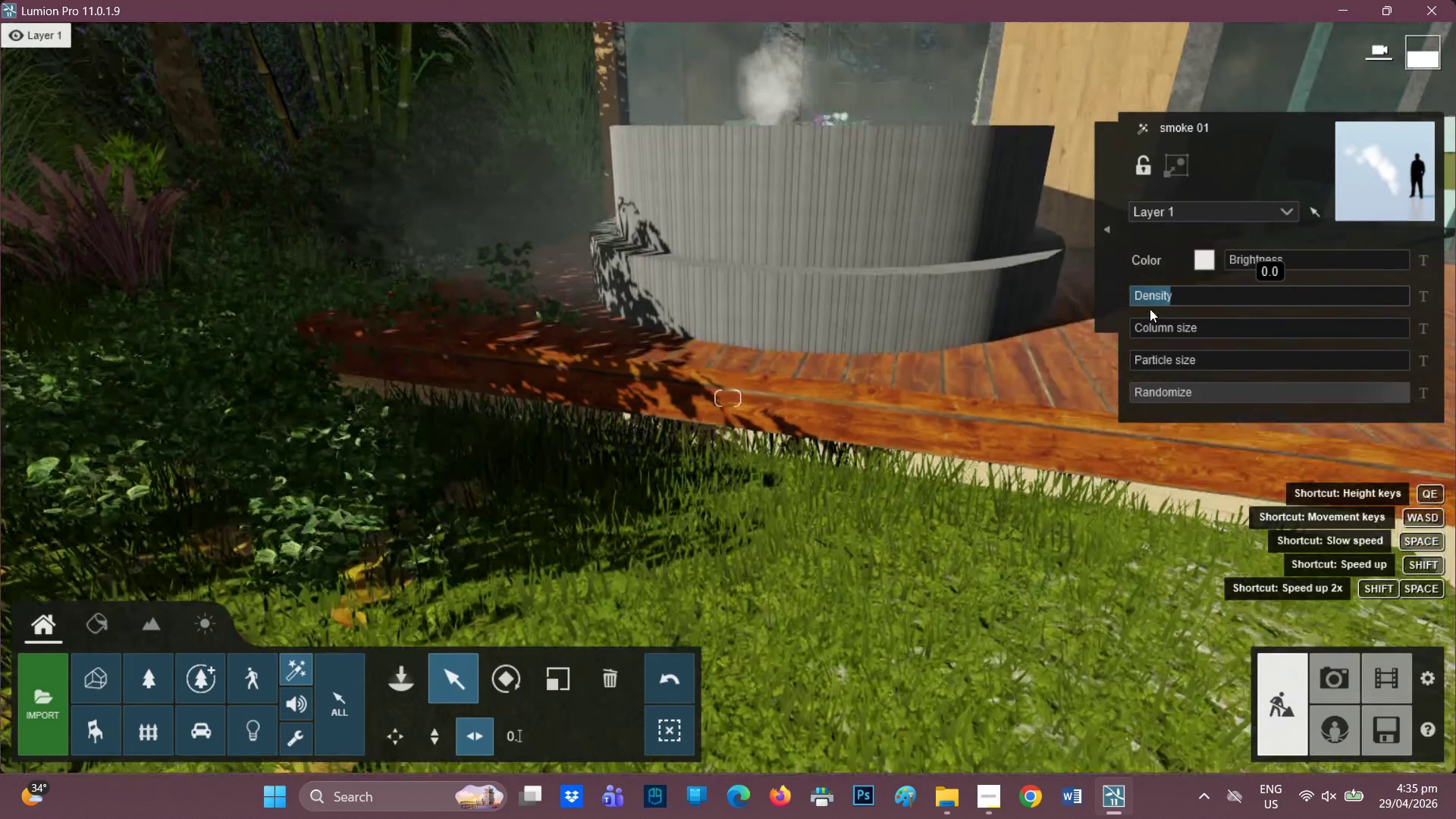 
key(Q)
 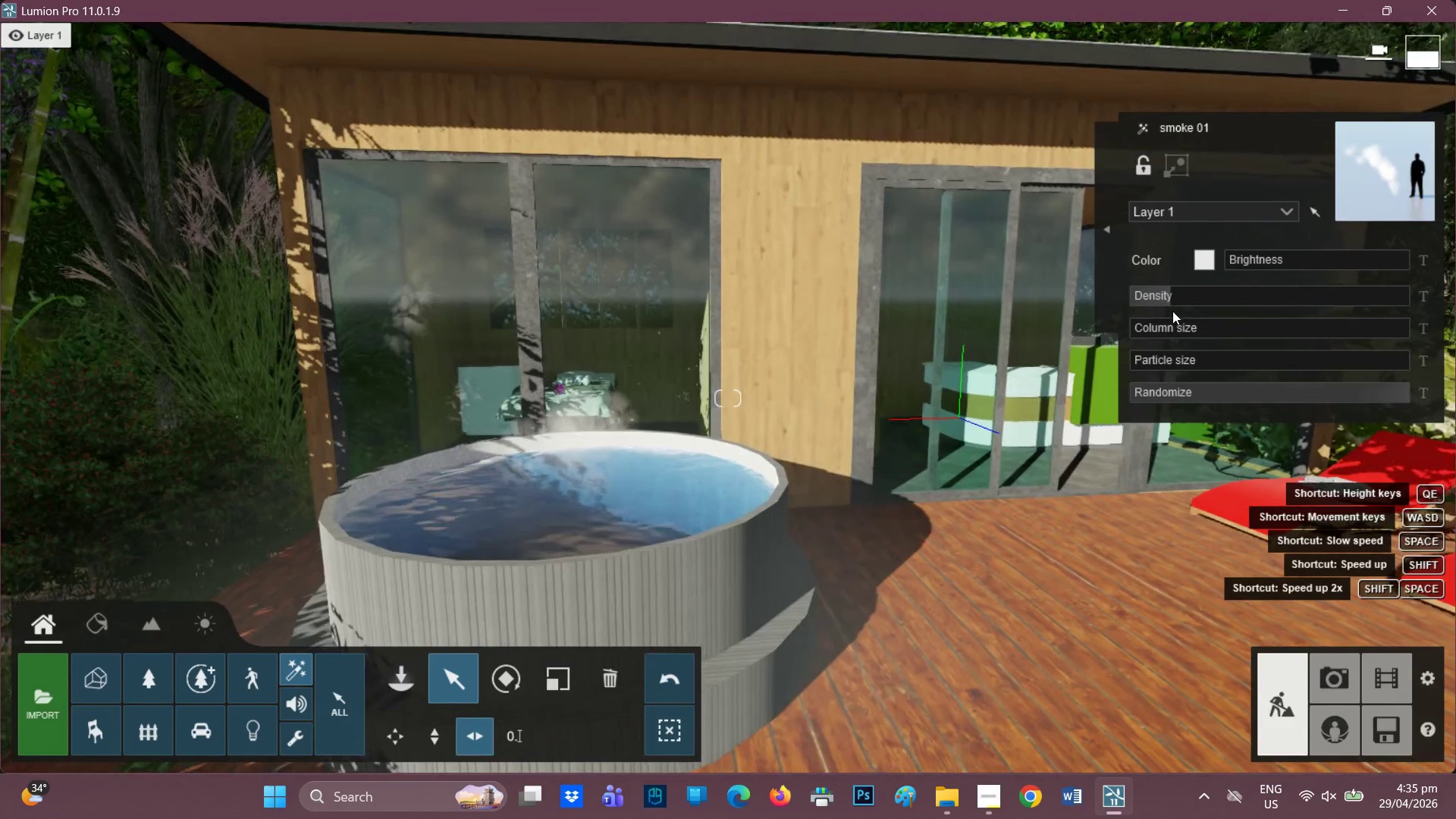 
hold_key(key=D, duration=0.33)
 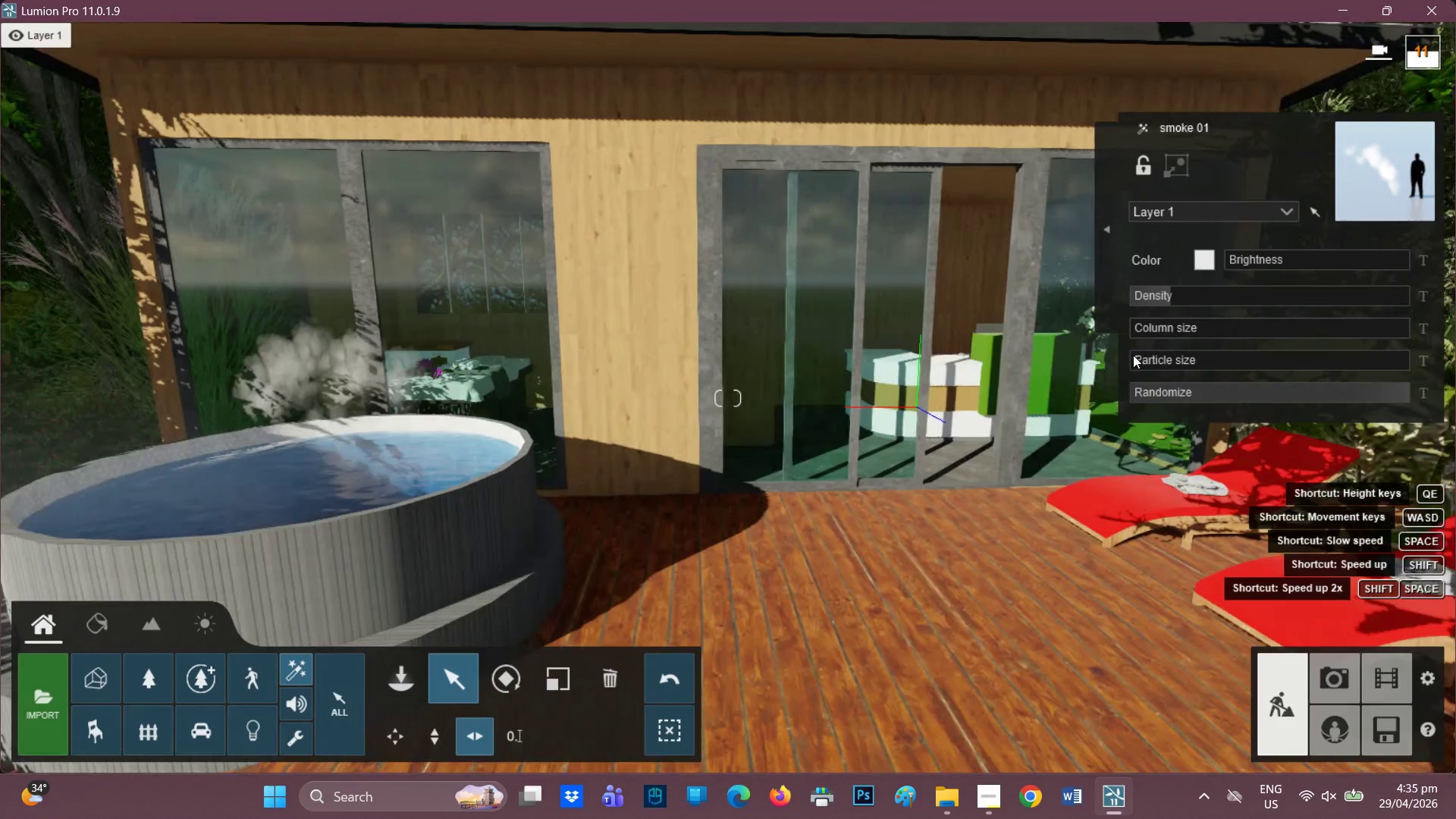 
key(D)
 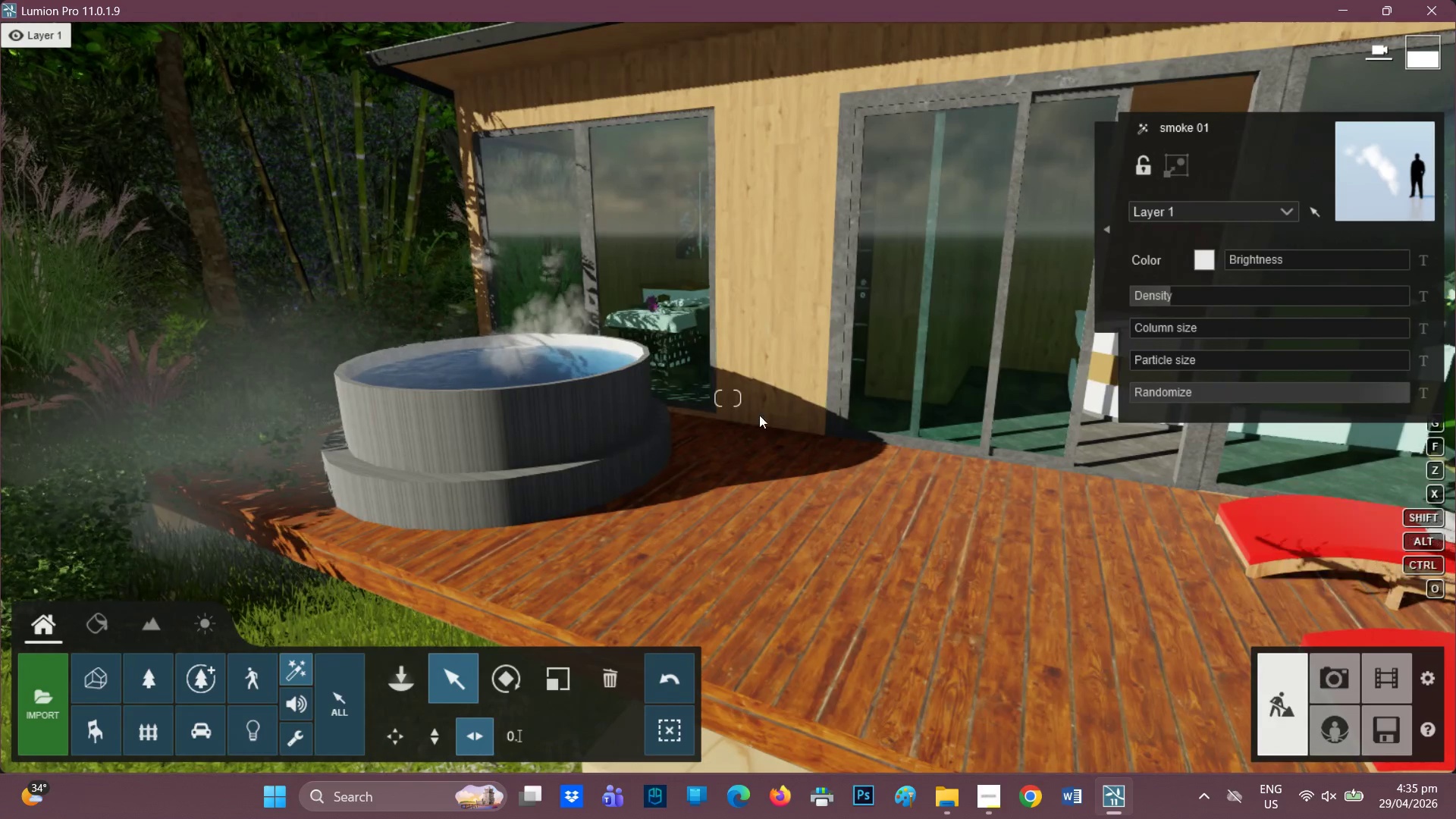 
mouse_move([1322, 647])
 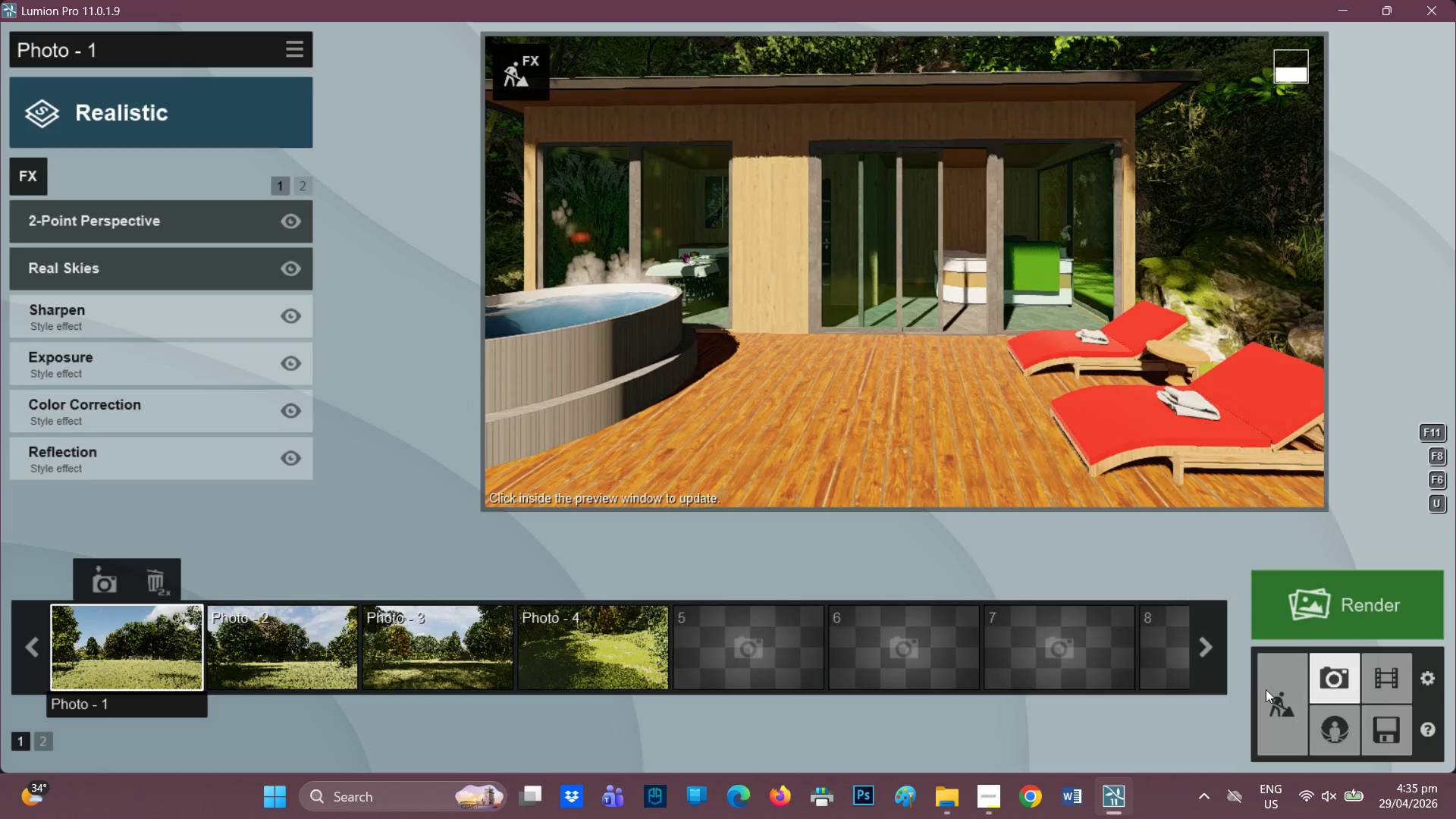 
left_click([1273, 693])
 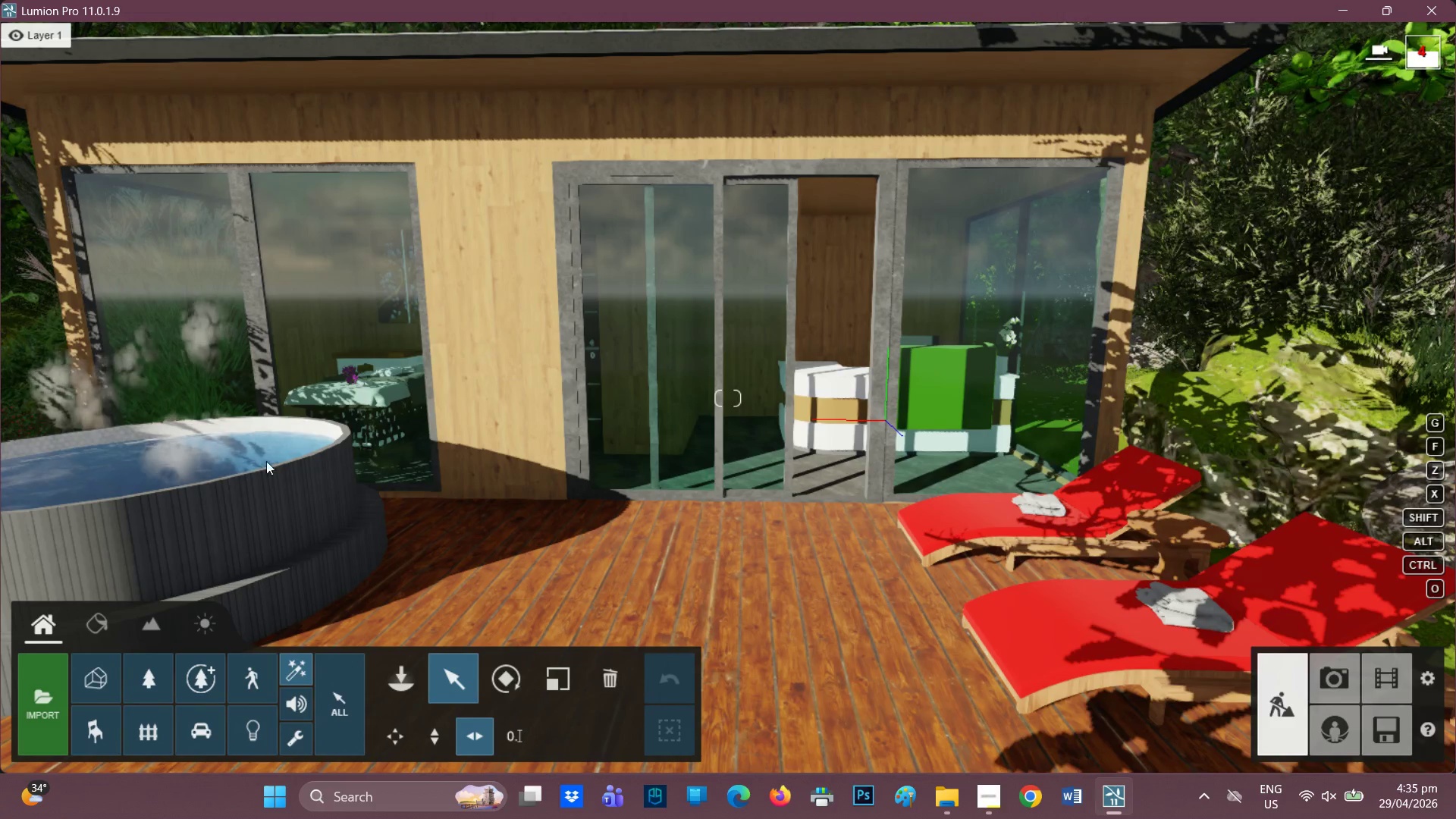 
type(AA)
 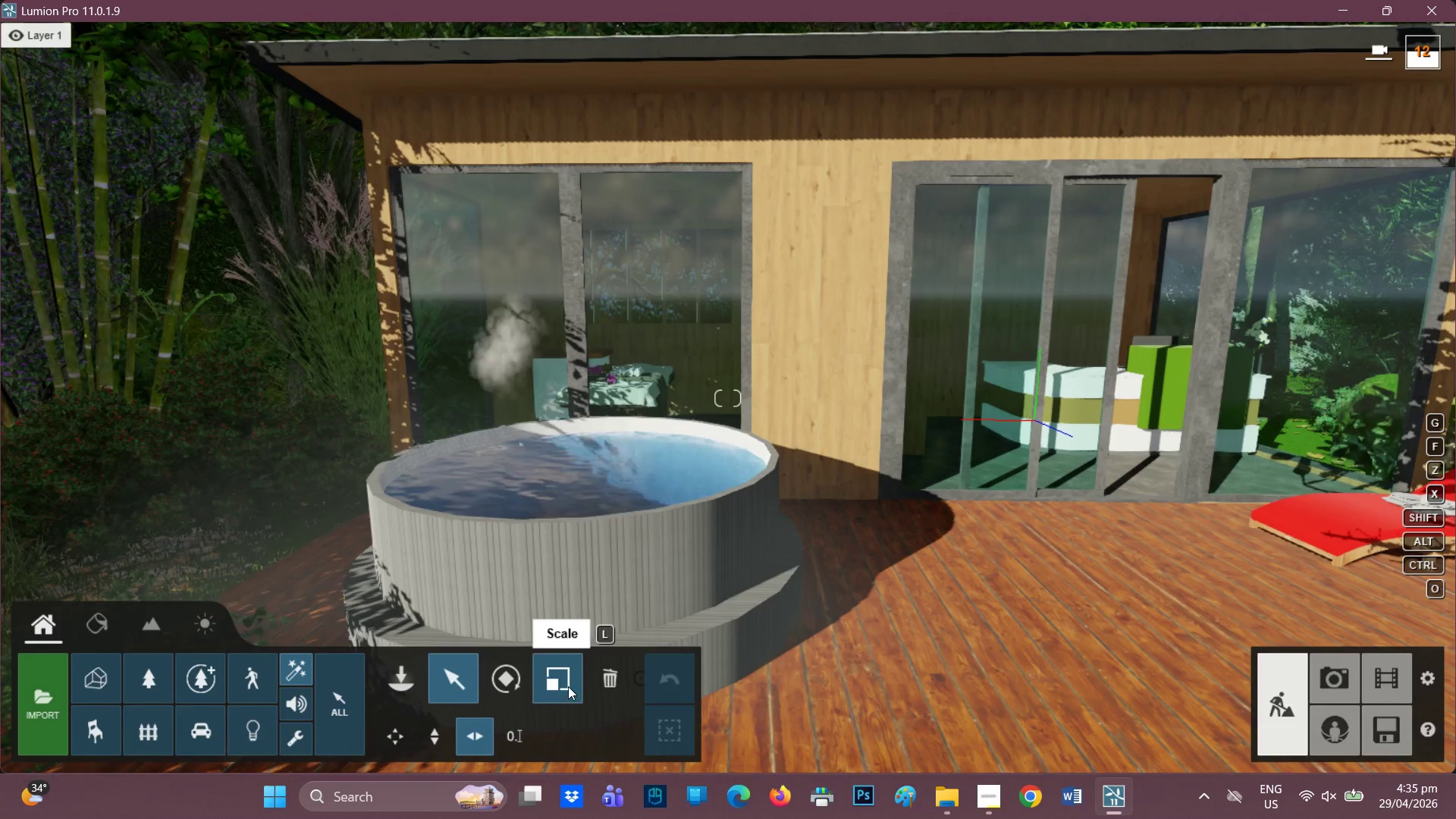 
left_click([554, 673])
 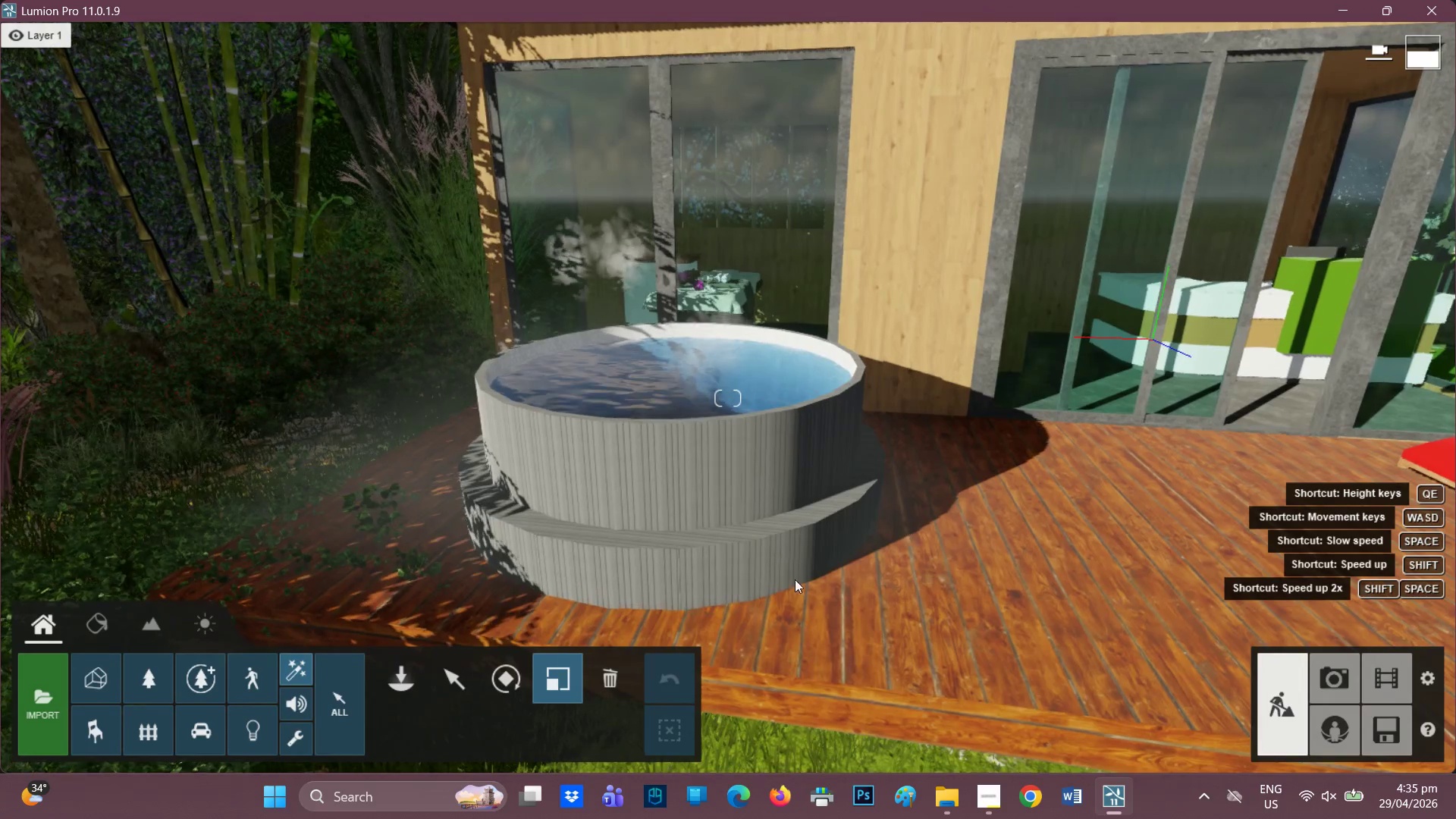 
left_click([720, 573])
 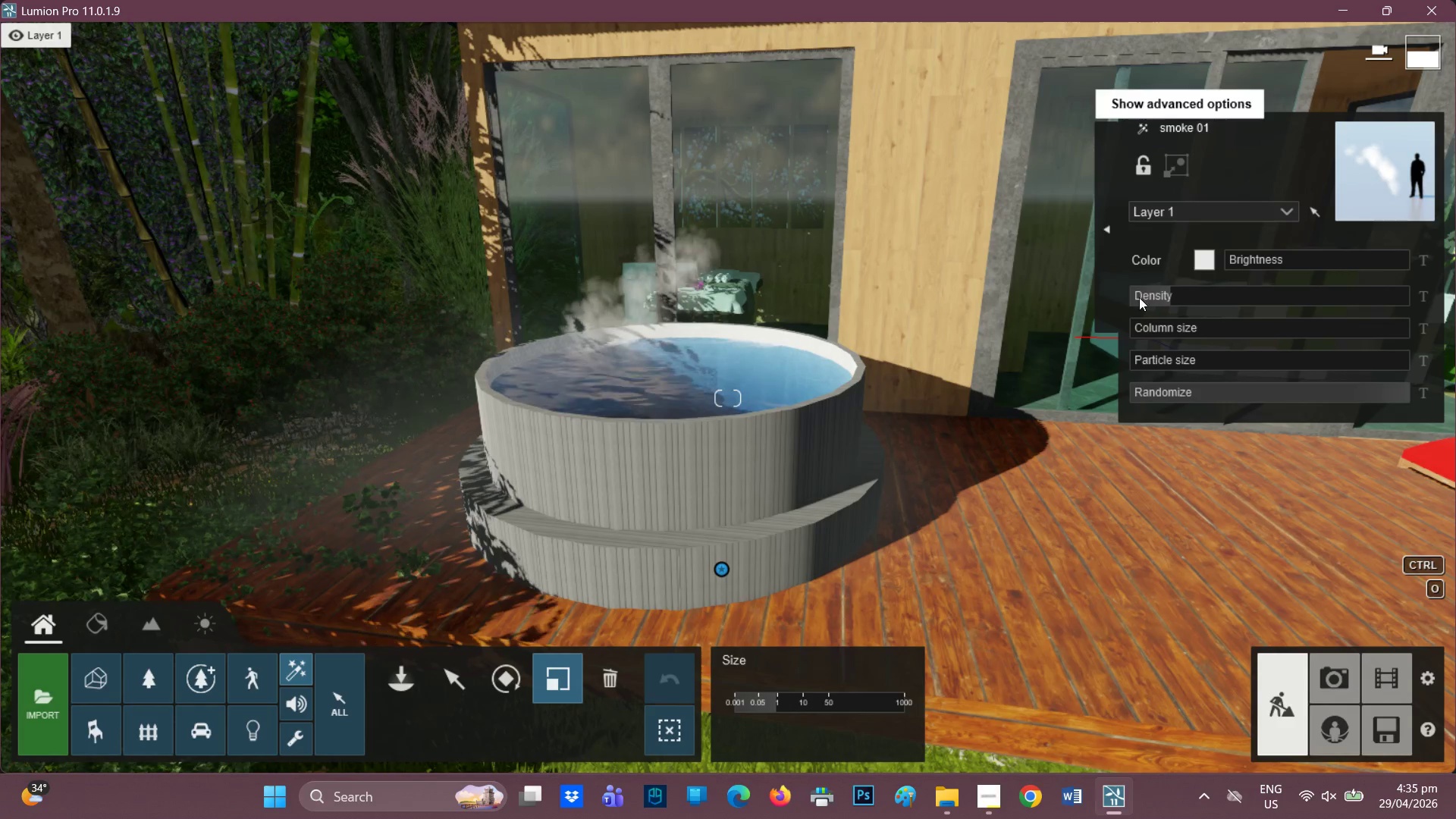 
left_click_drag(start_coordinate=[1168, 293], to_coordinate=[1200, 292])
 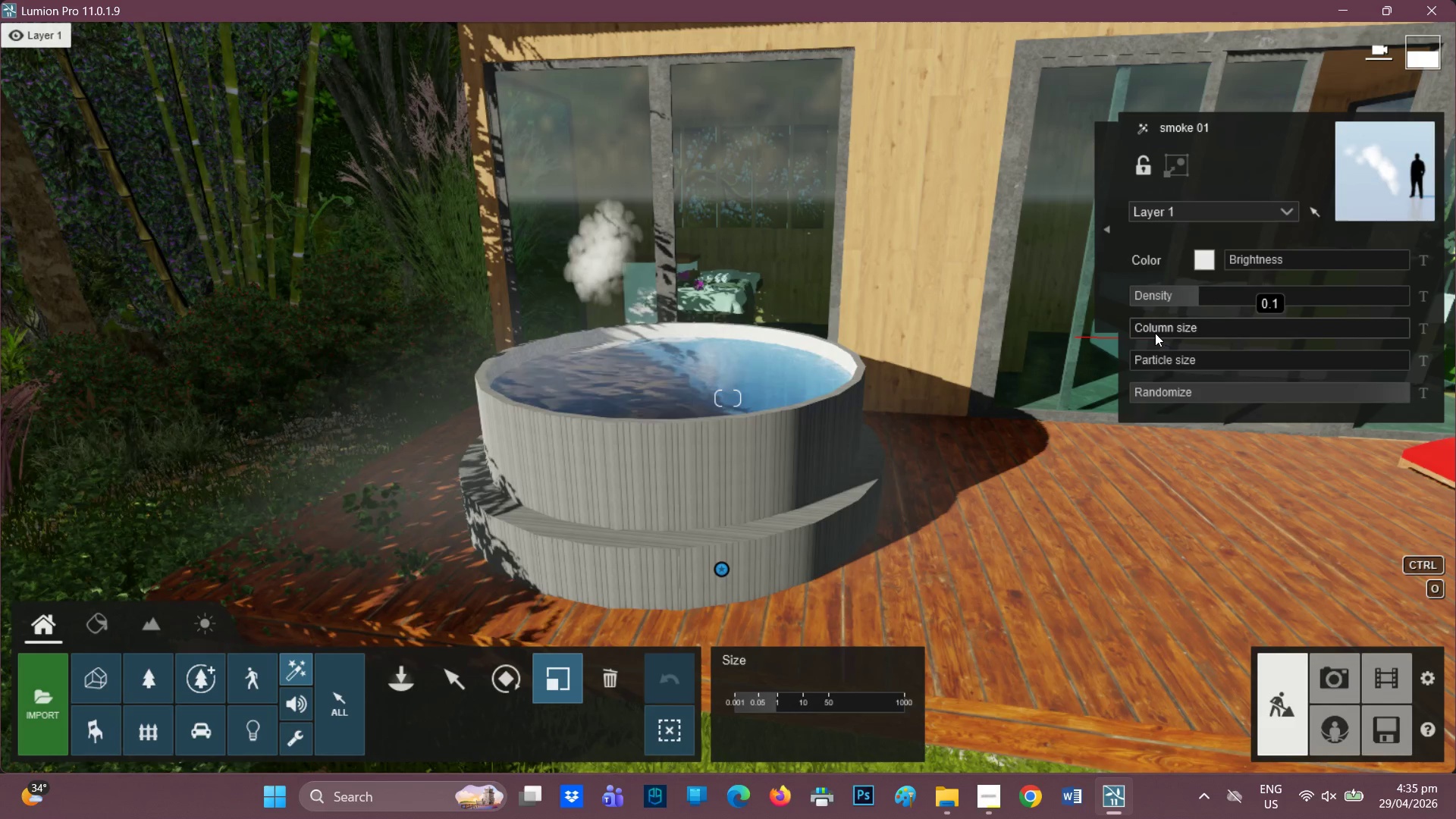 
left_click_drag(start_coordinate=[1155, 333], to_coordinate=[1129, 331])
 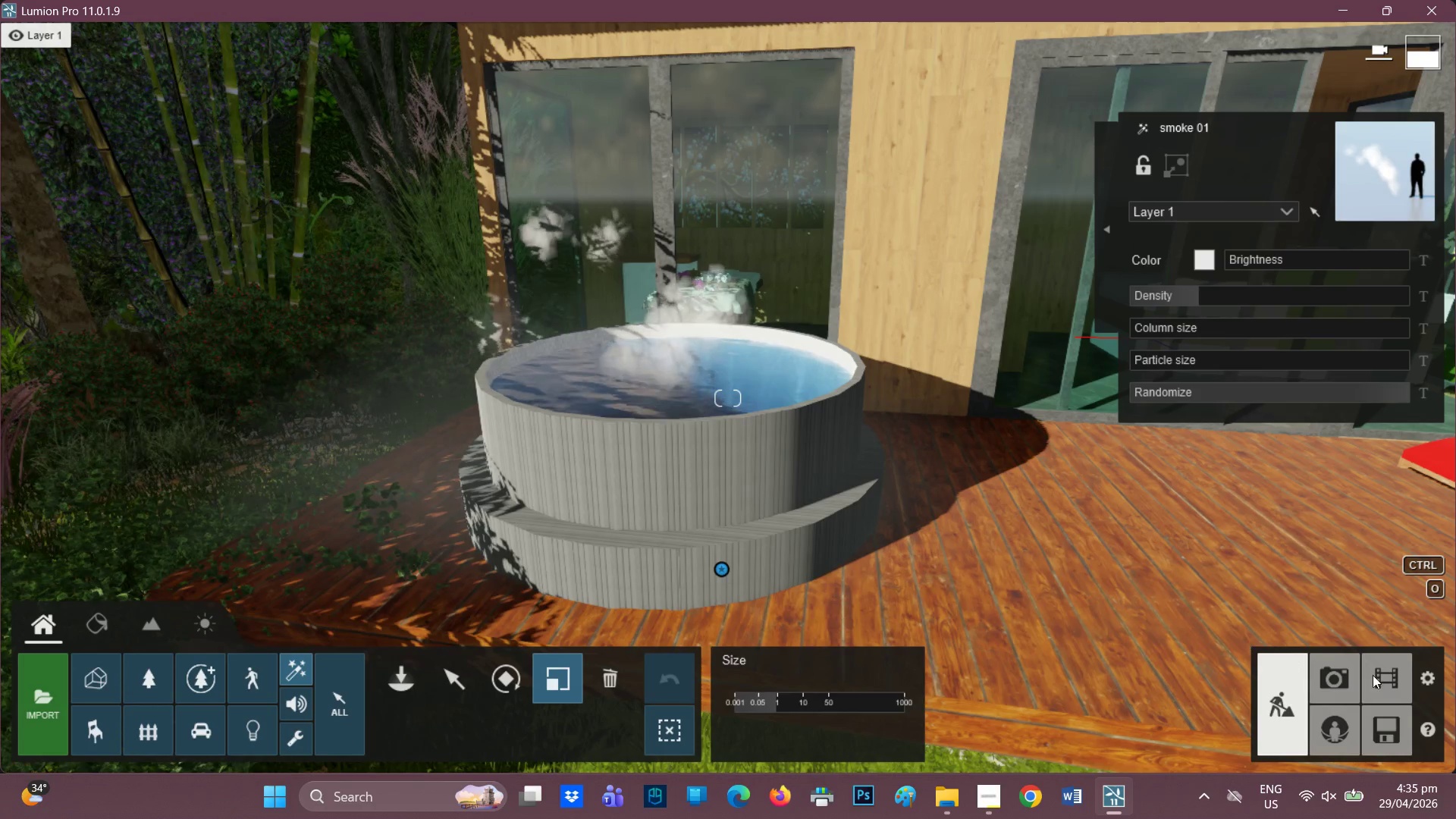 
left_click([1340, 674])
 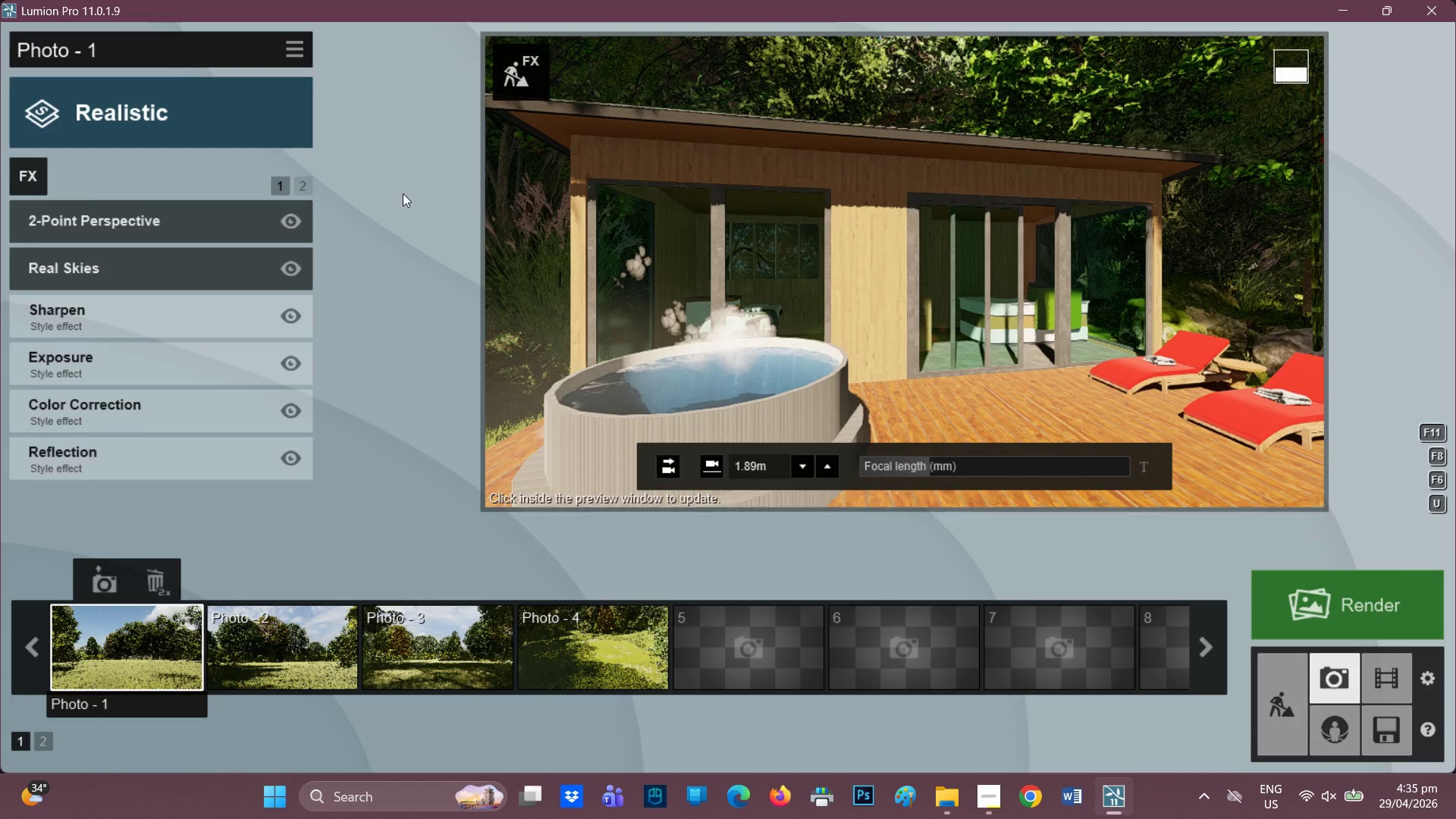 
wait(5.44)
 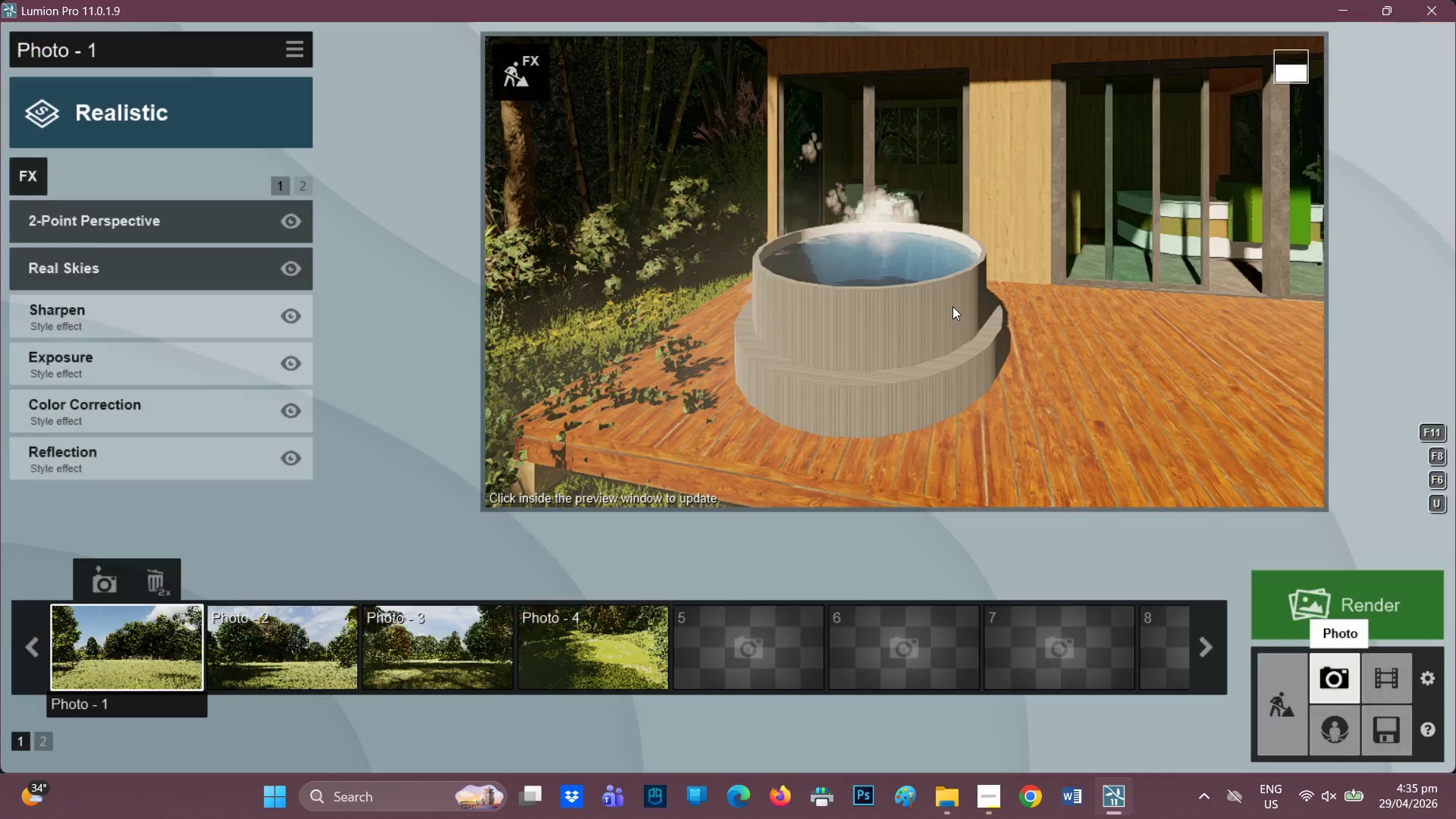 
left_click([1267, 707])
 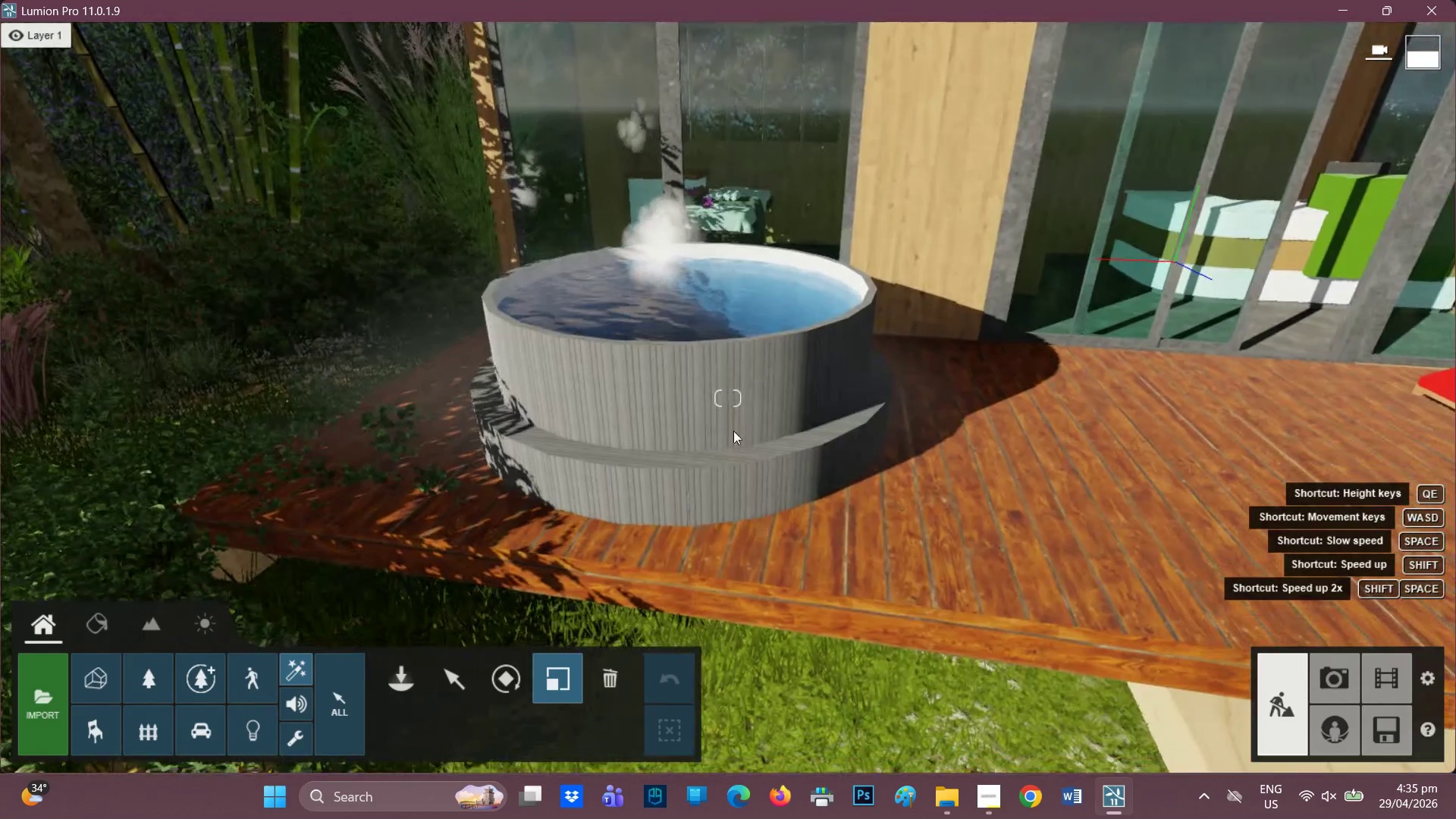 
wait(5.47)
 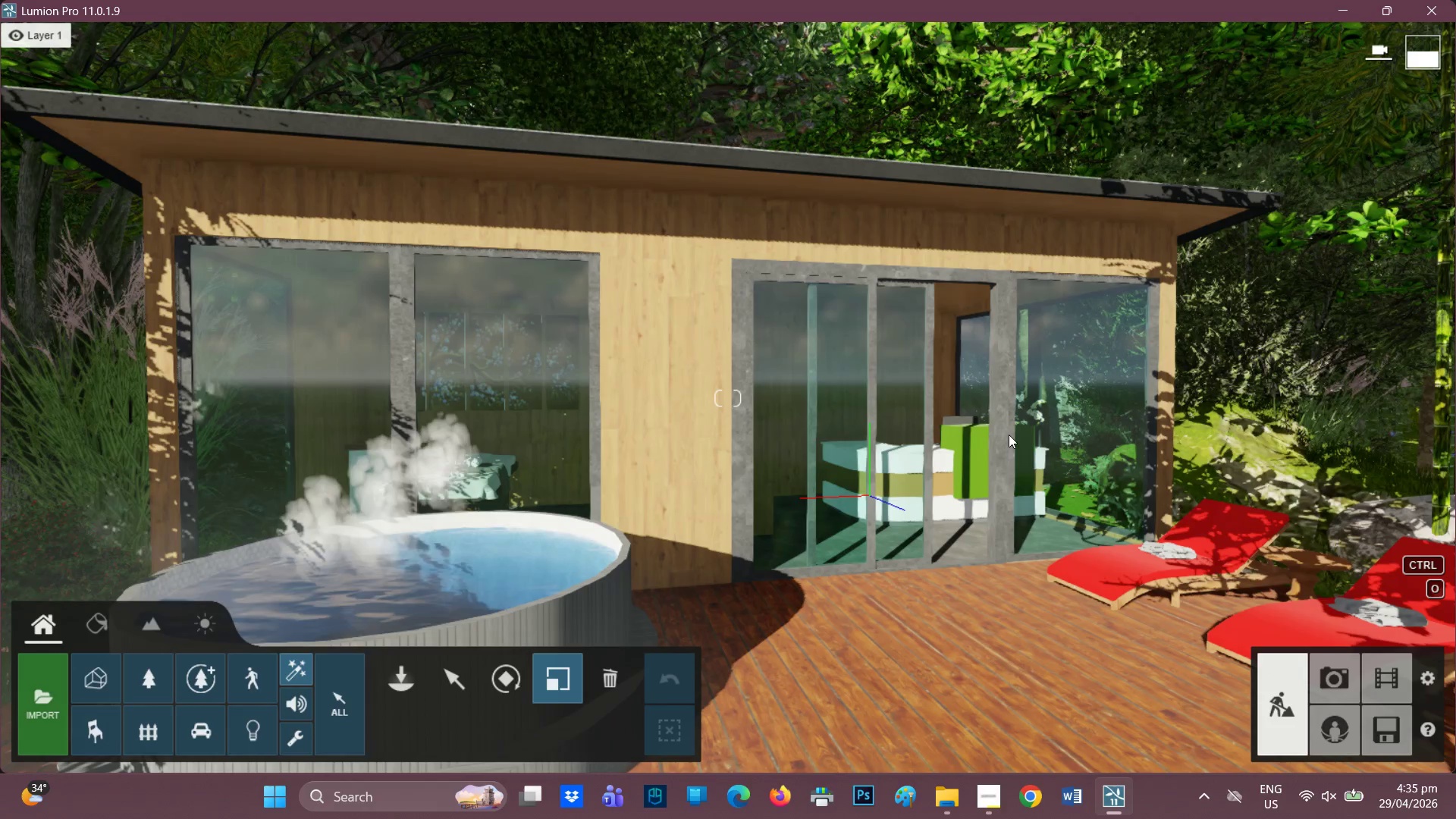 
left_click([729, 483])
 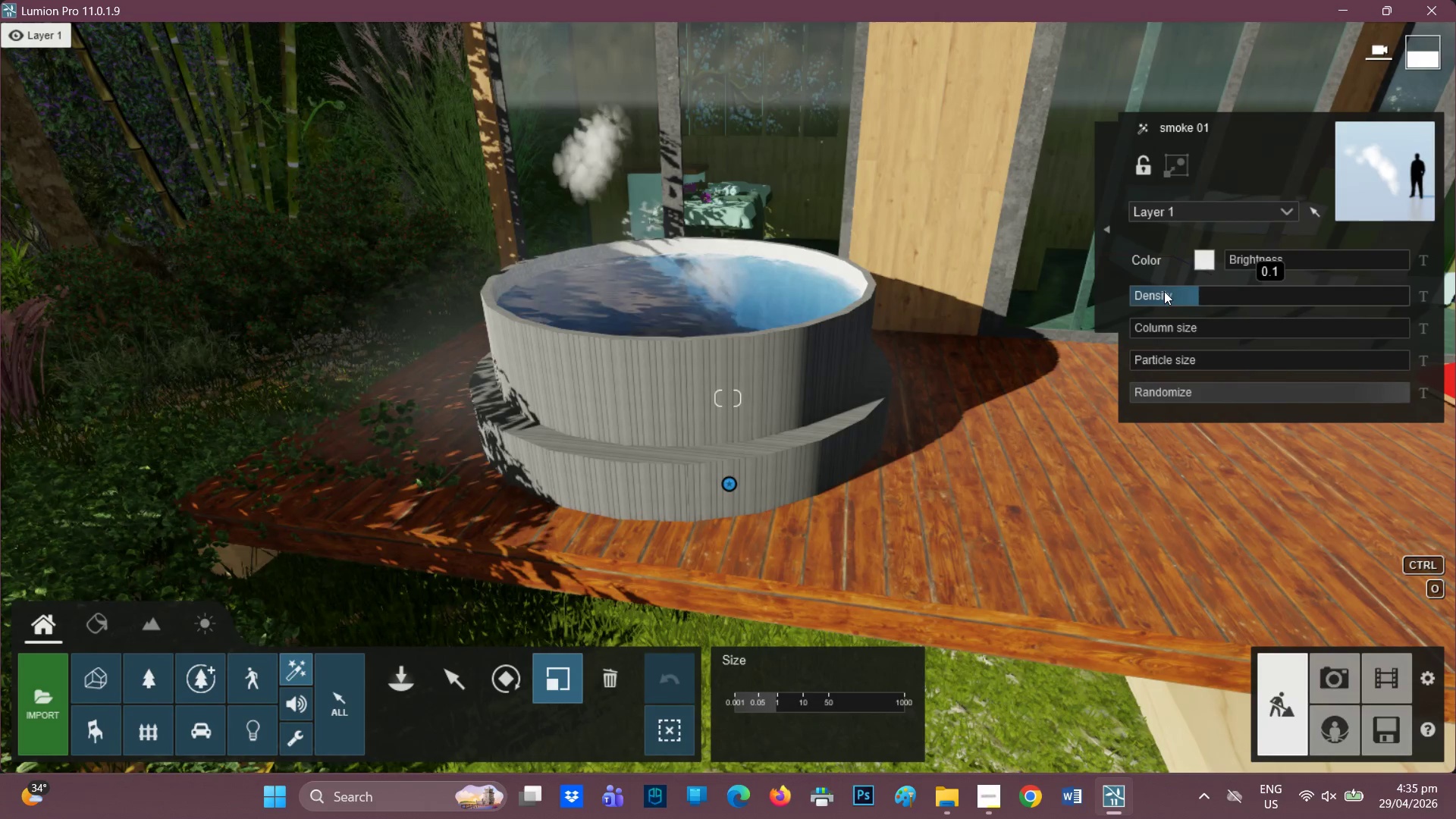 
left_click([1172, 291])
 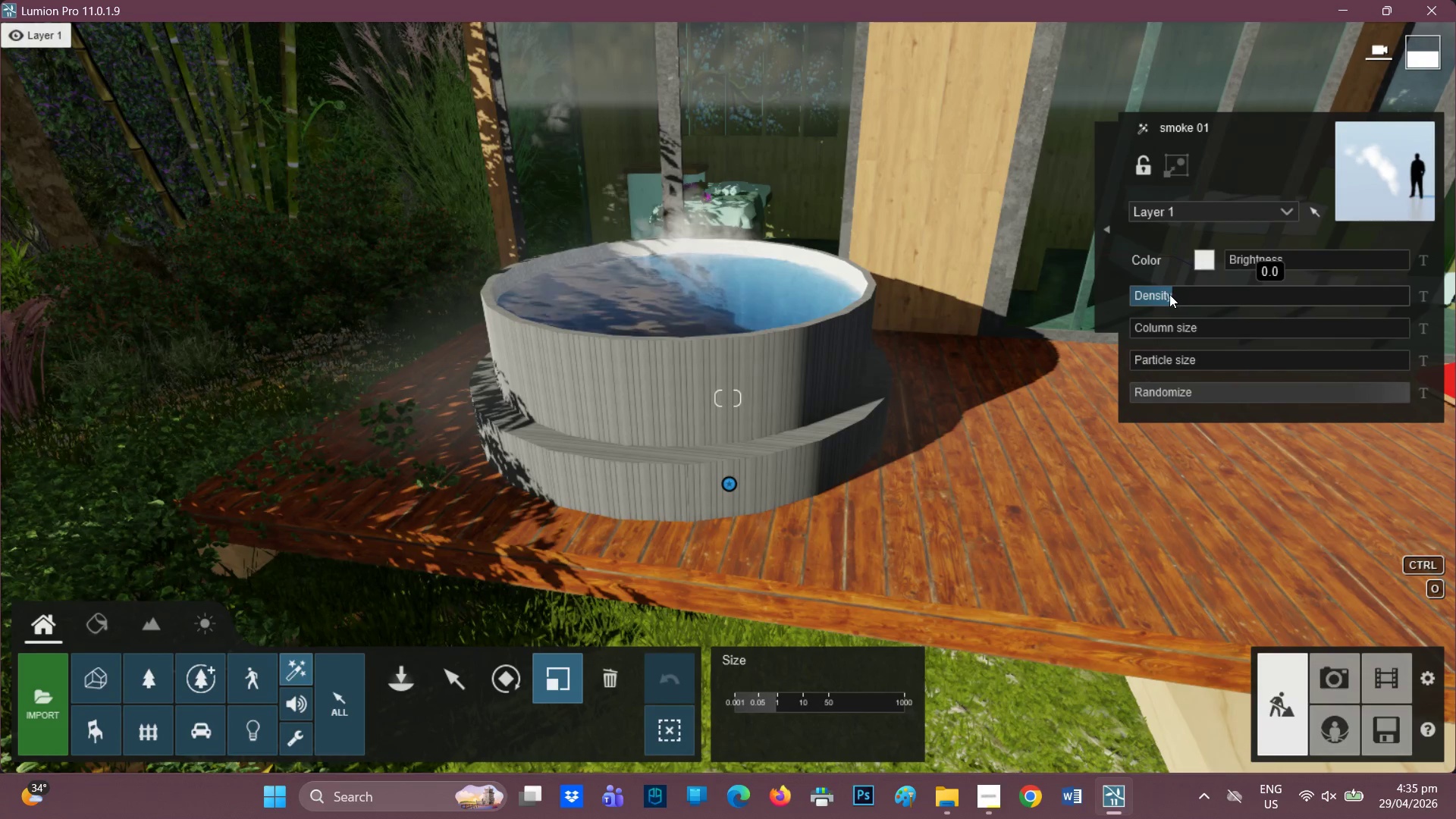 
left_click([1160, 295])
 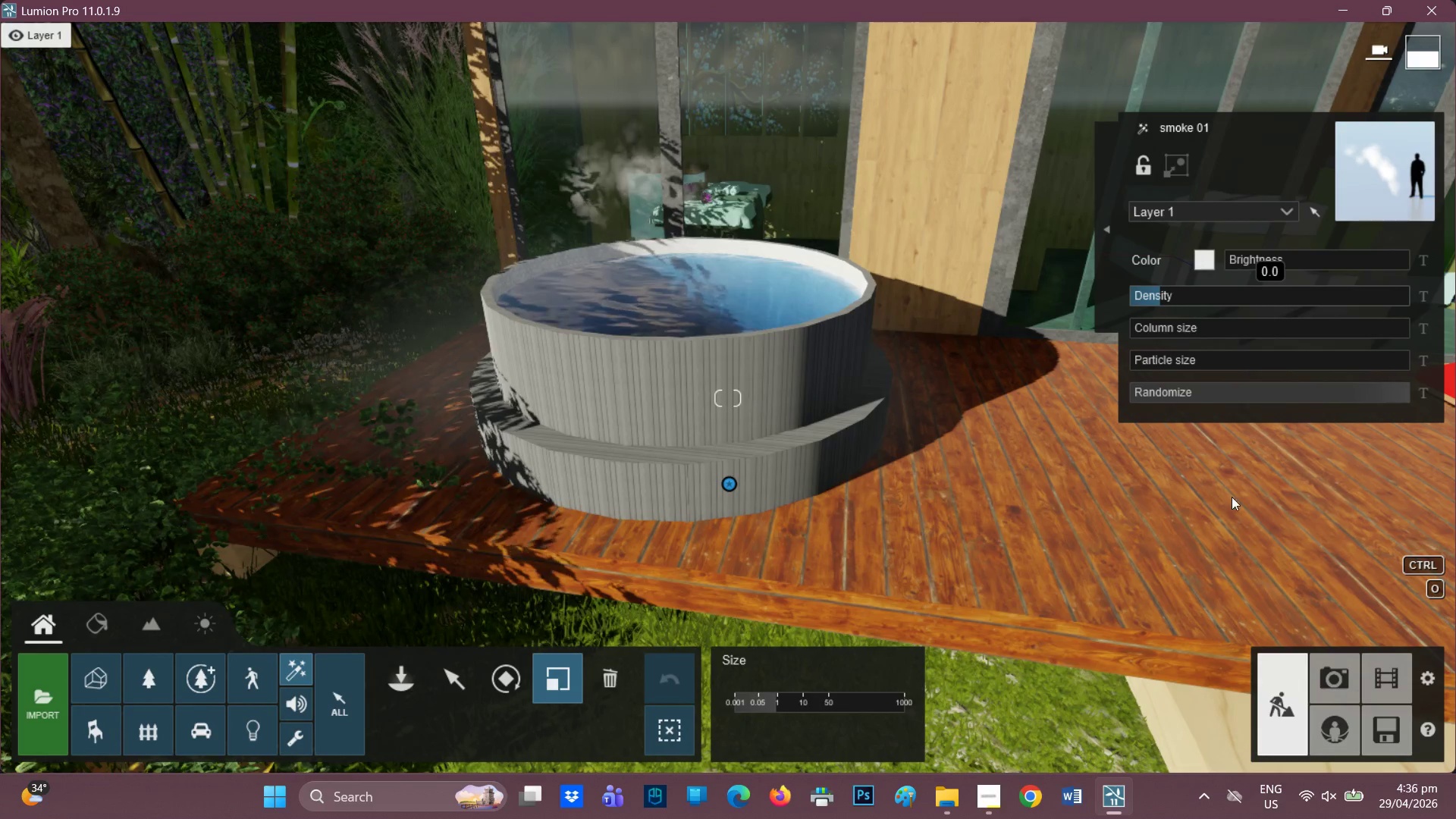 
left_click([1333, 679])
 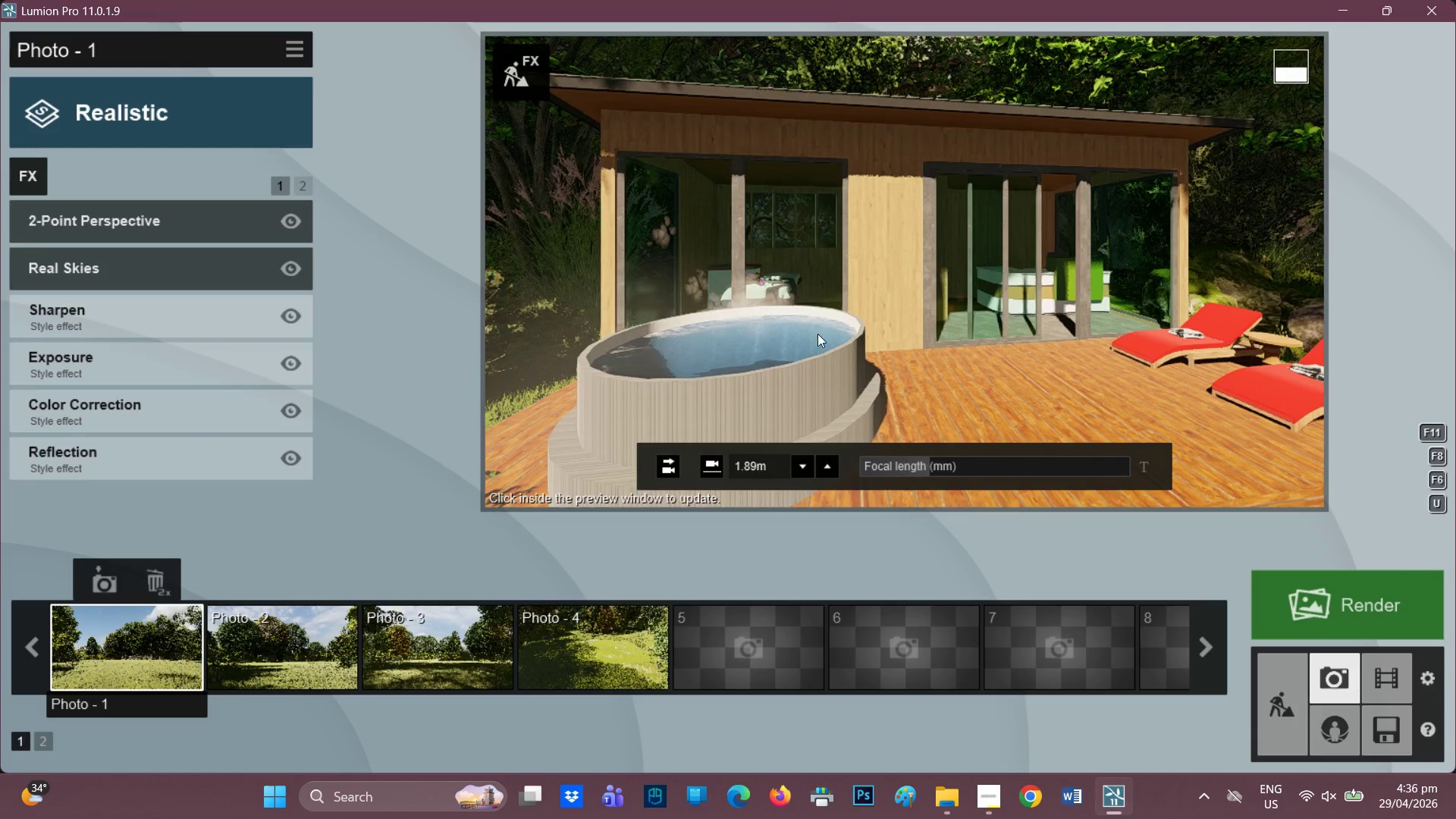 
wait(5.61)
 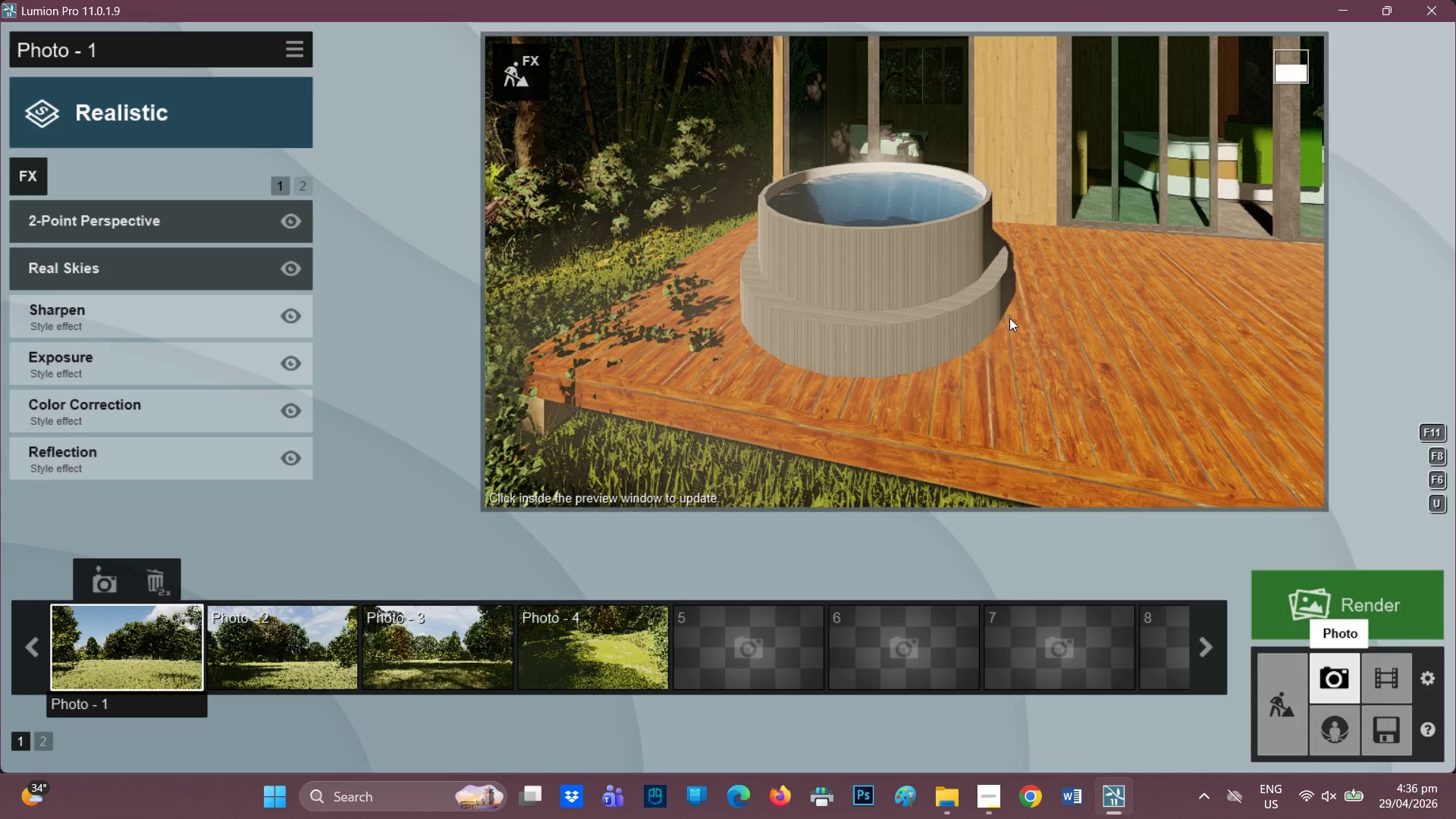 
left_click([1278, 706])
 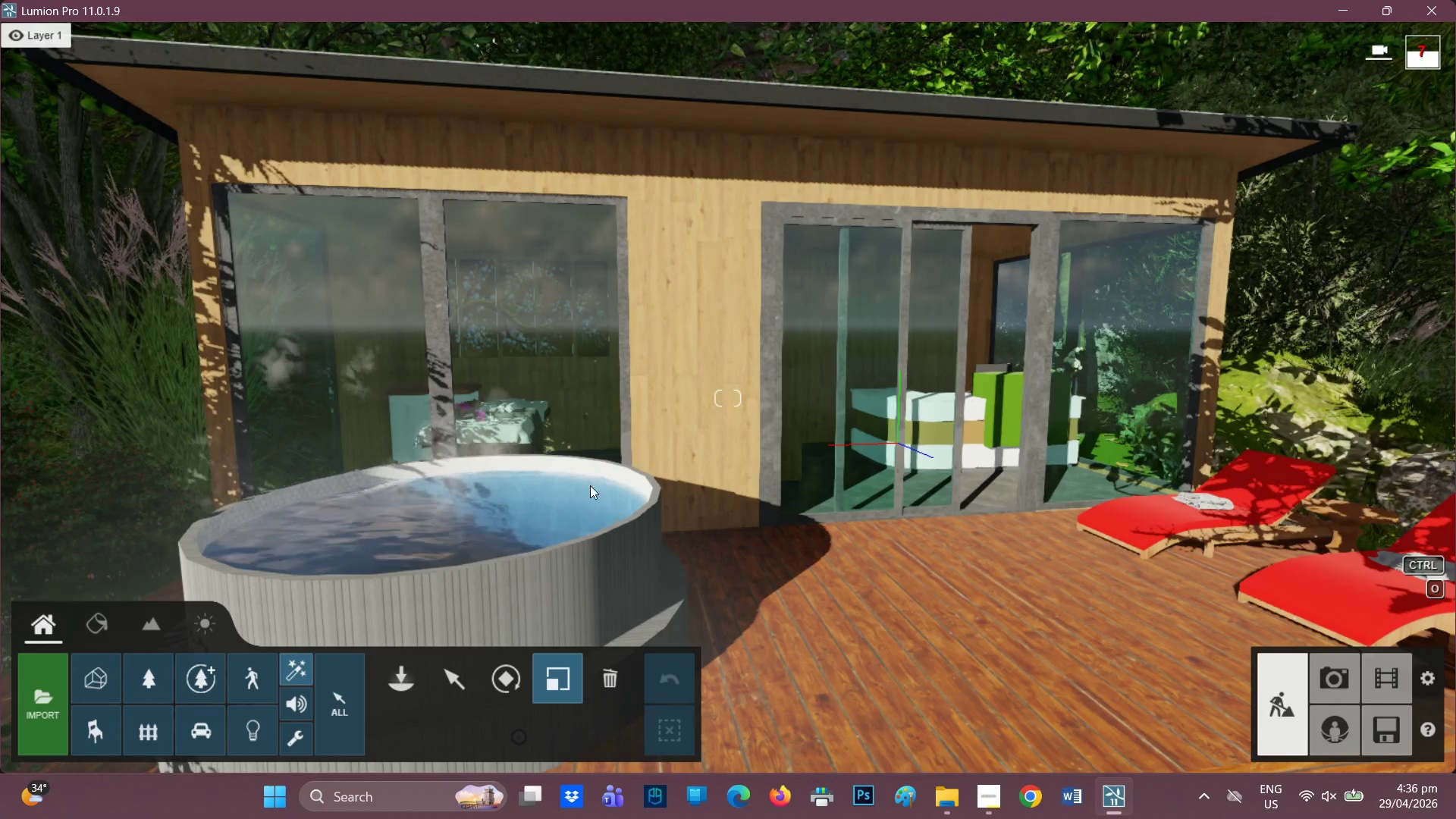 
right_click([590, 485])
 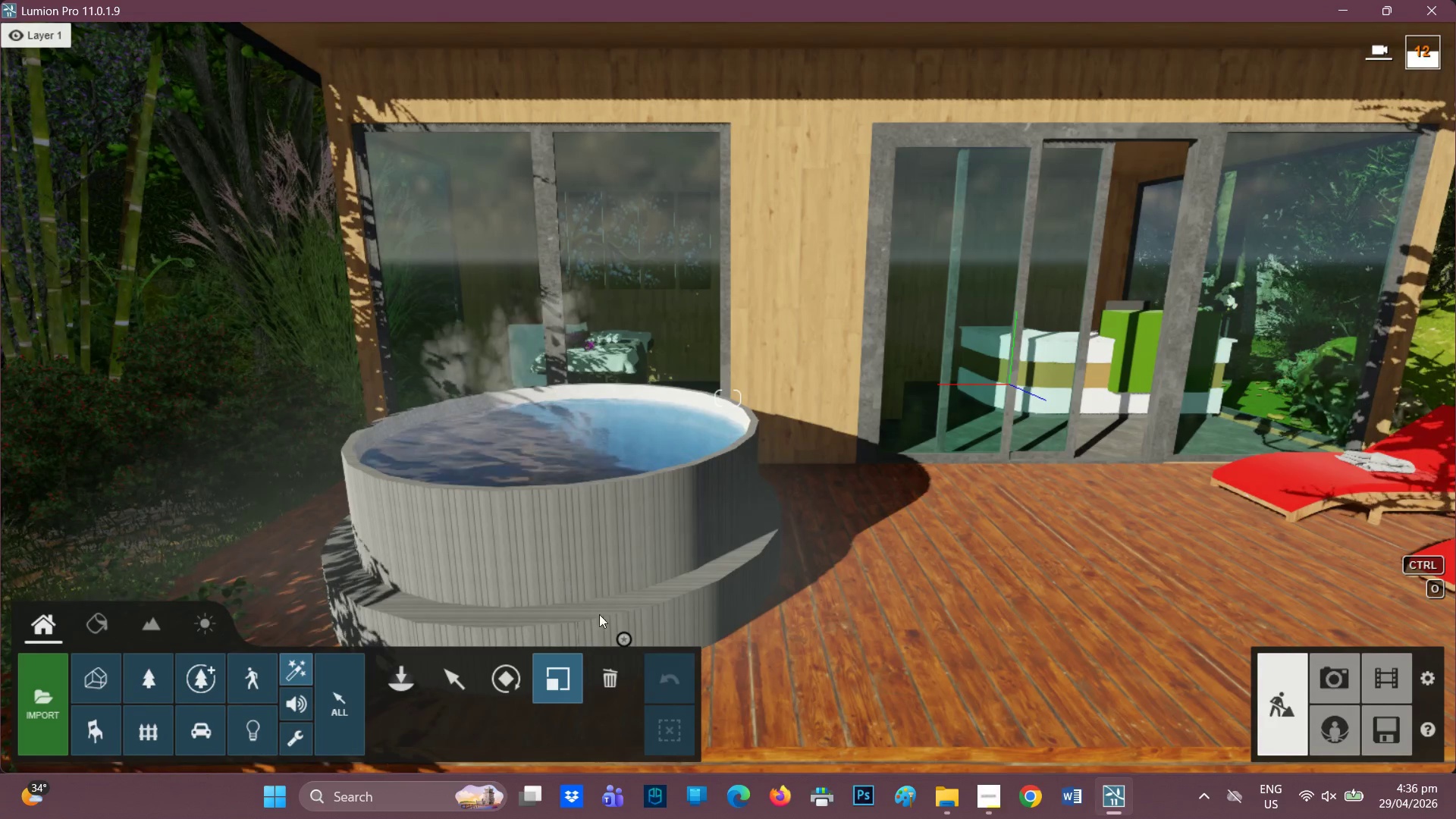 
left_click([626, 635])
 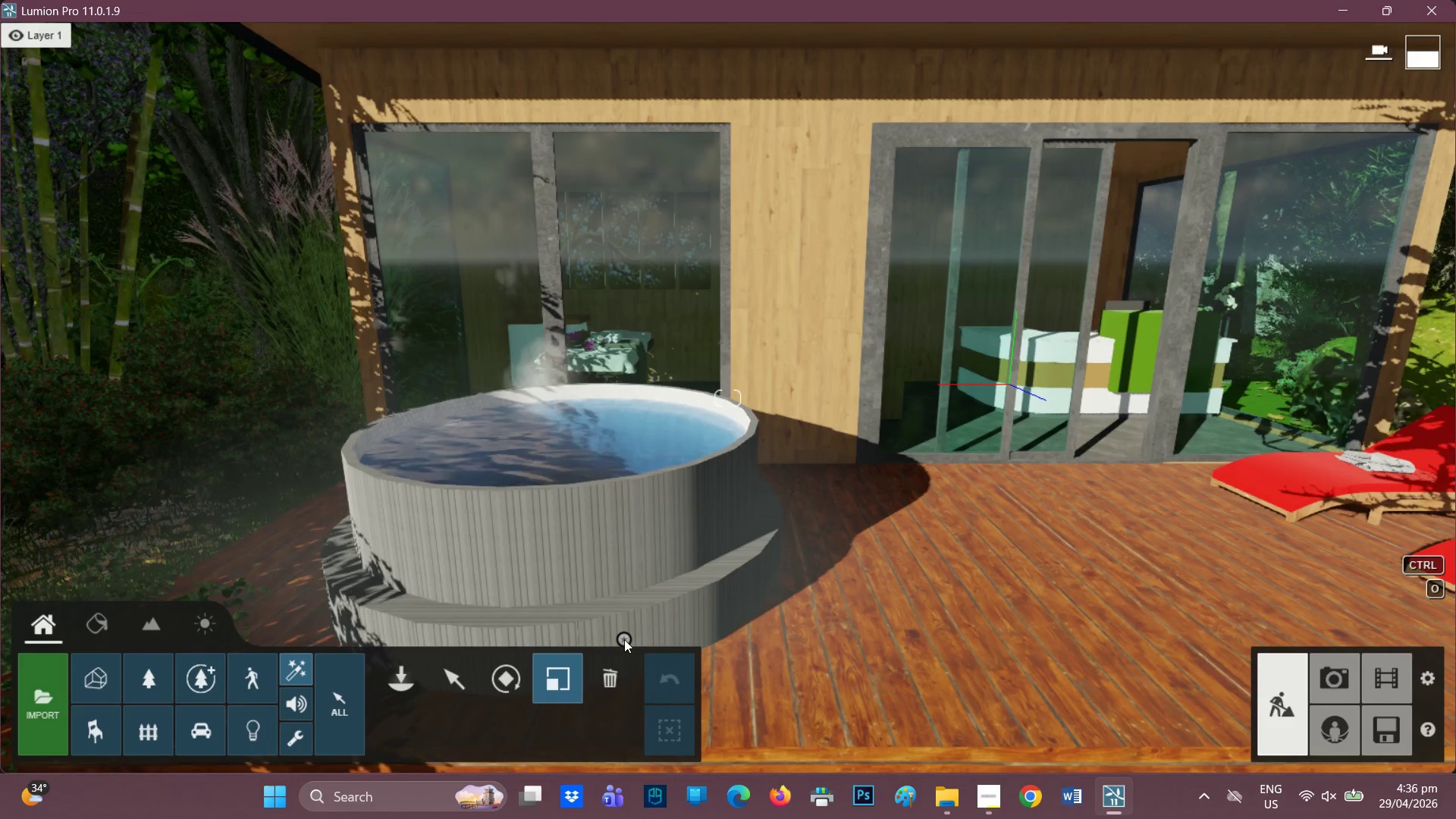 
left_click([622, 635])
 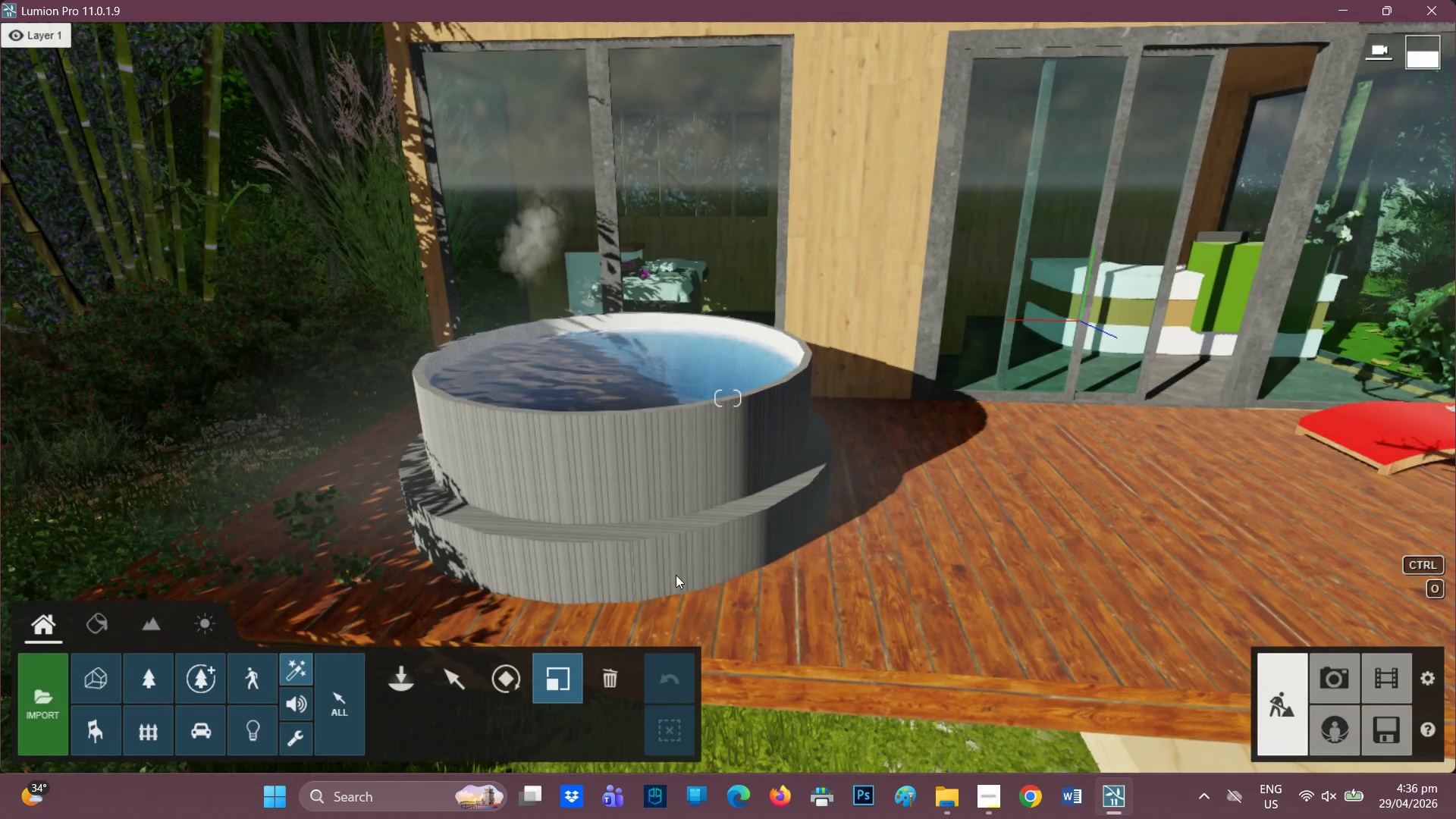 
left_click([674, 554])
 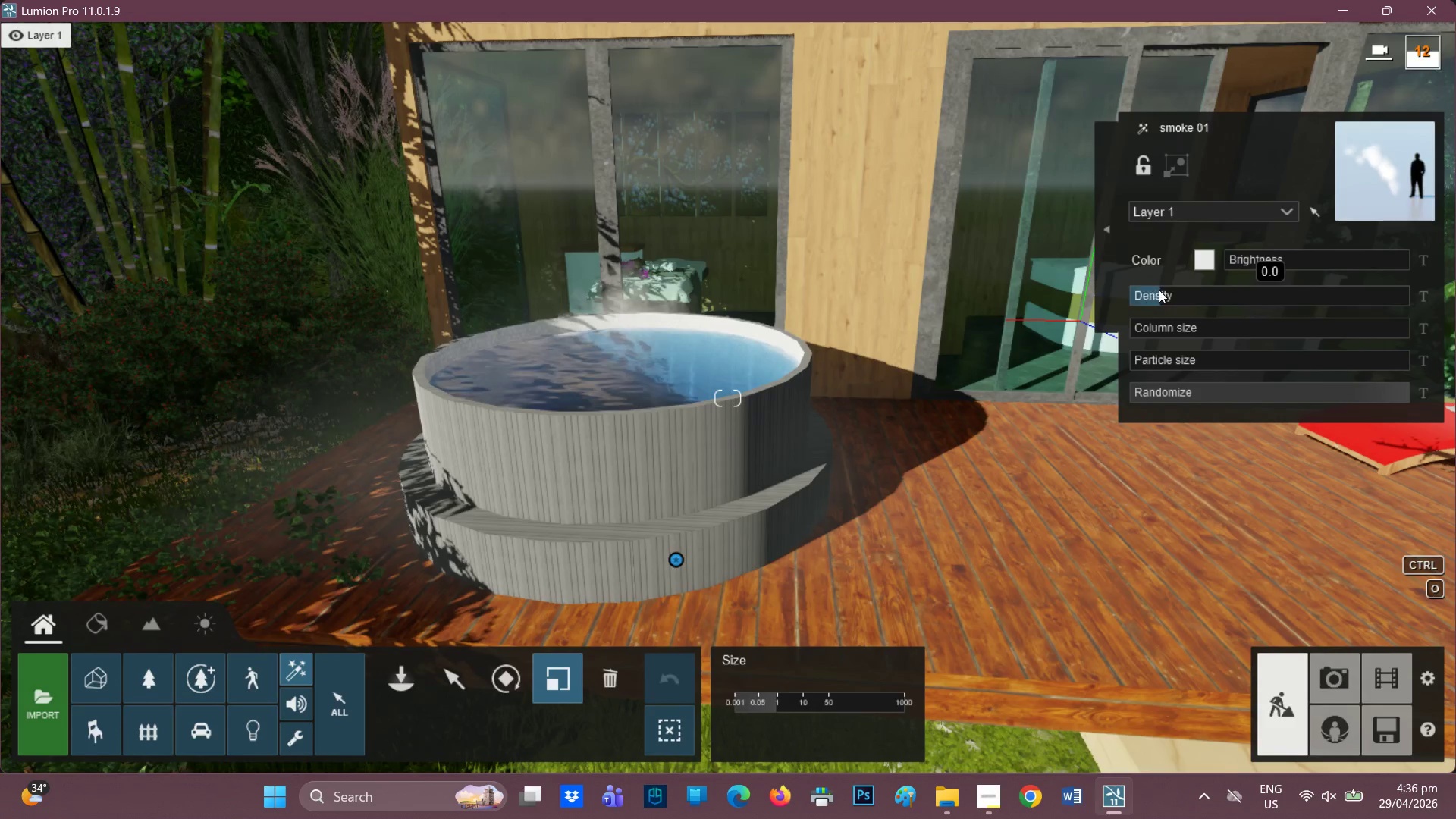 
left_click([1166, 292])
 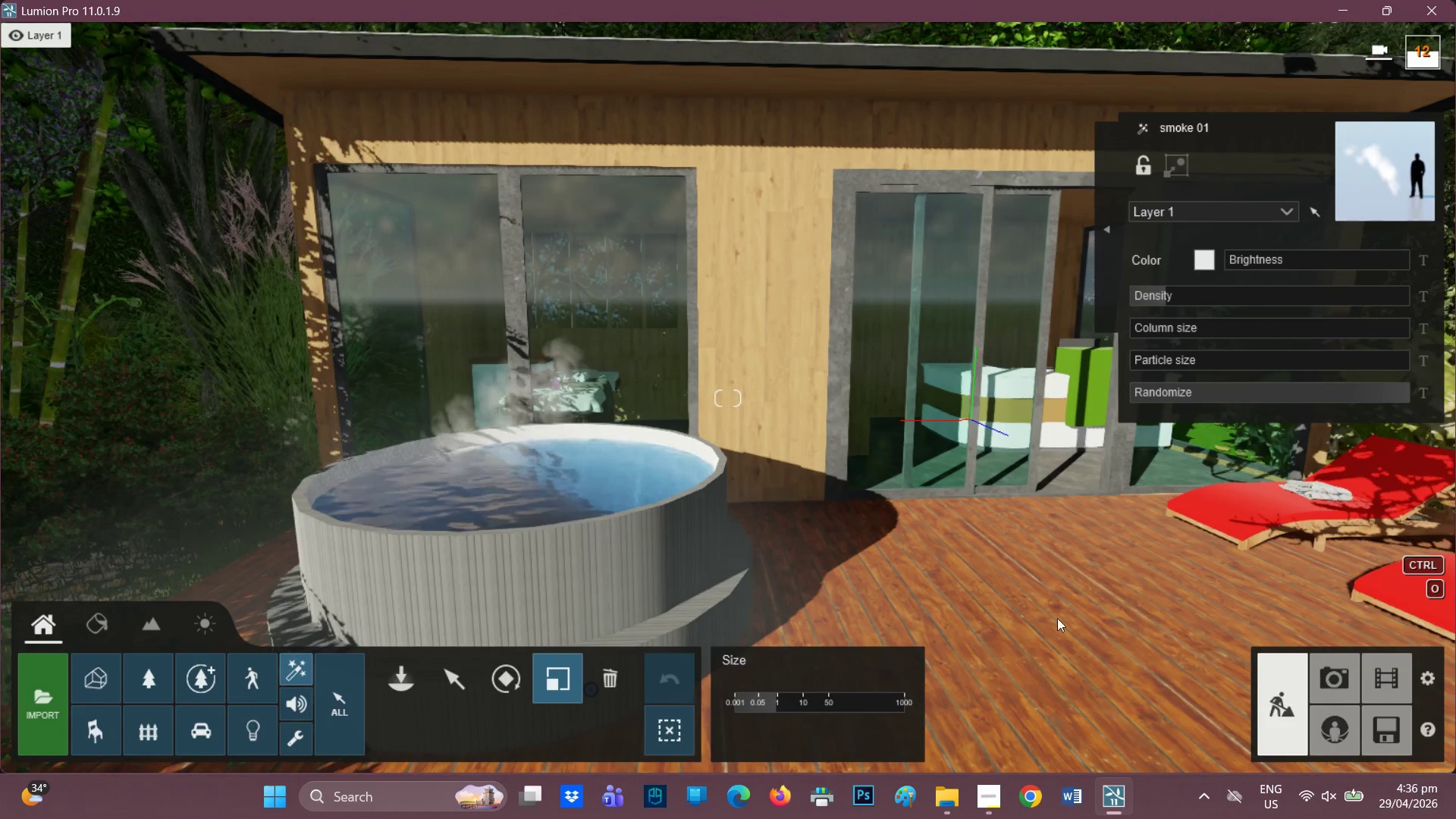 
wait(5.5)
 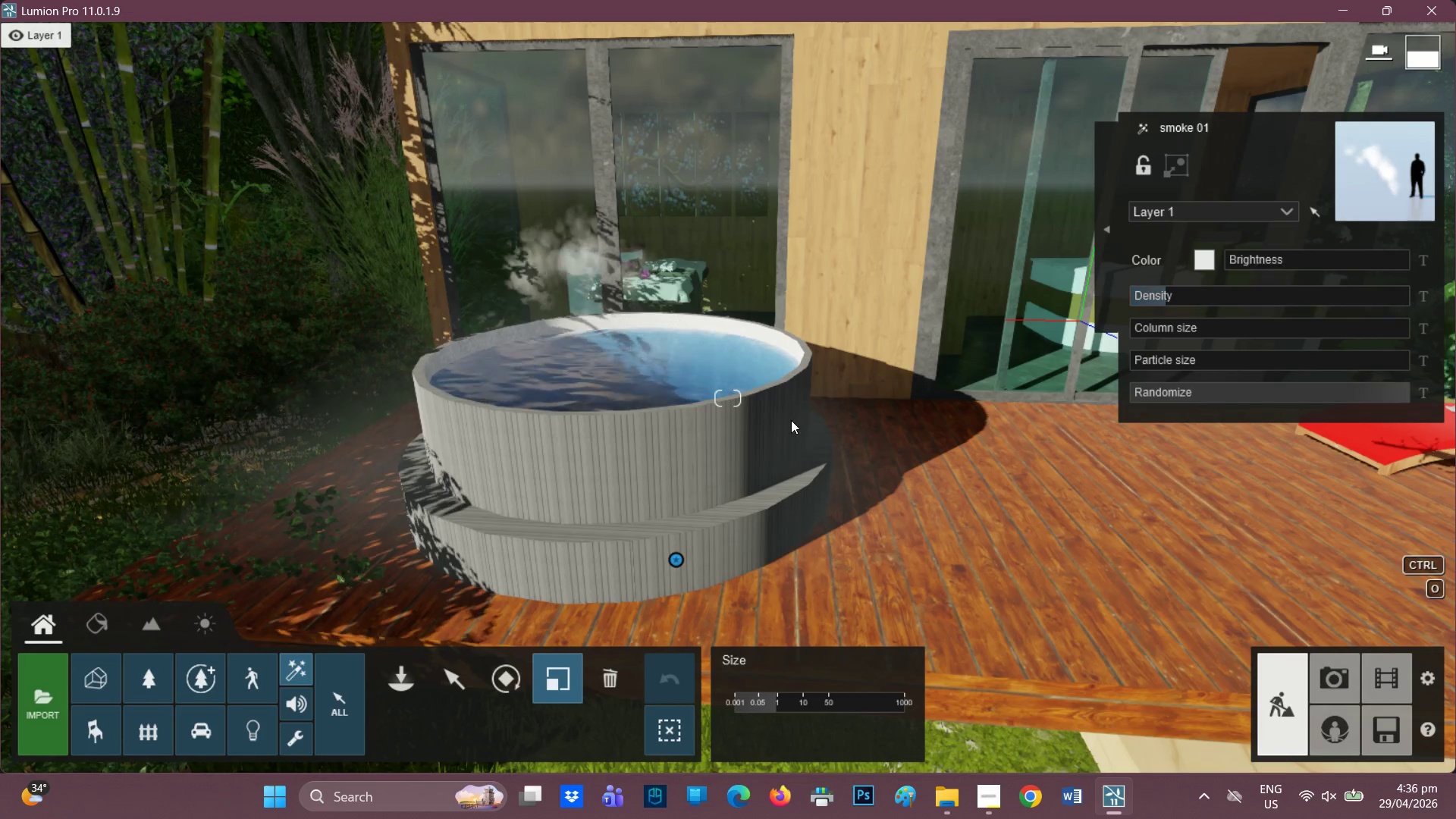 
left_click([91, 620])
 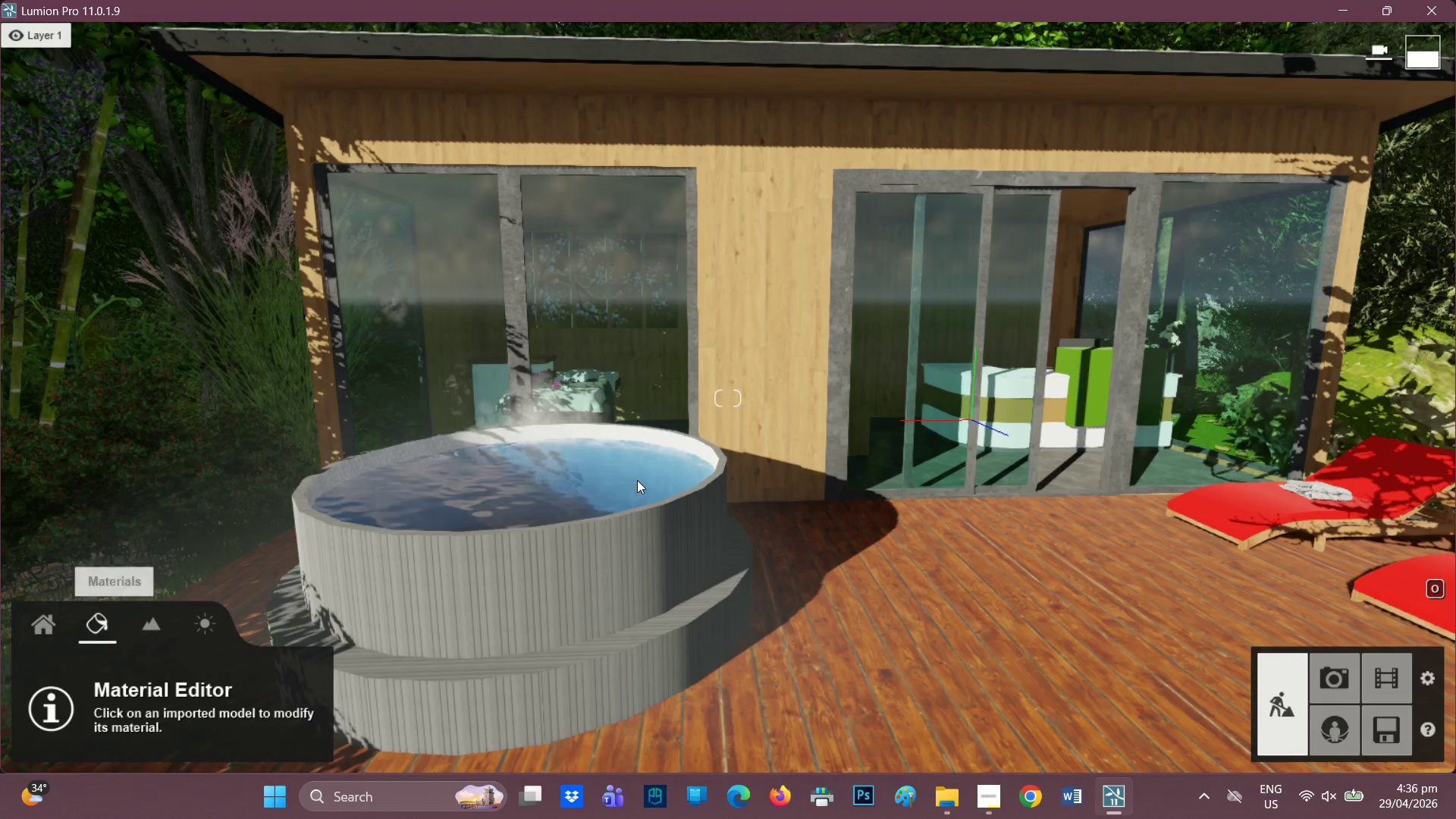 
scroll: coordinate [686, 403], scroll_direction: down, amount: 6.0
 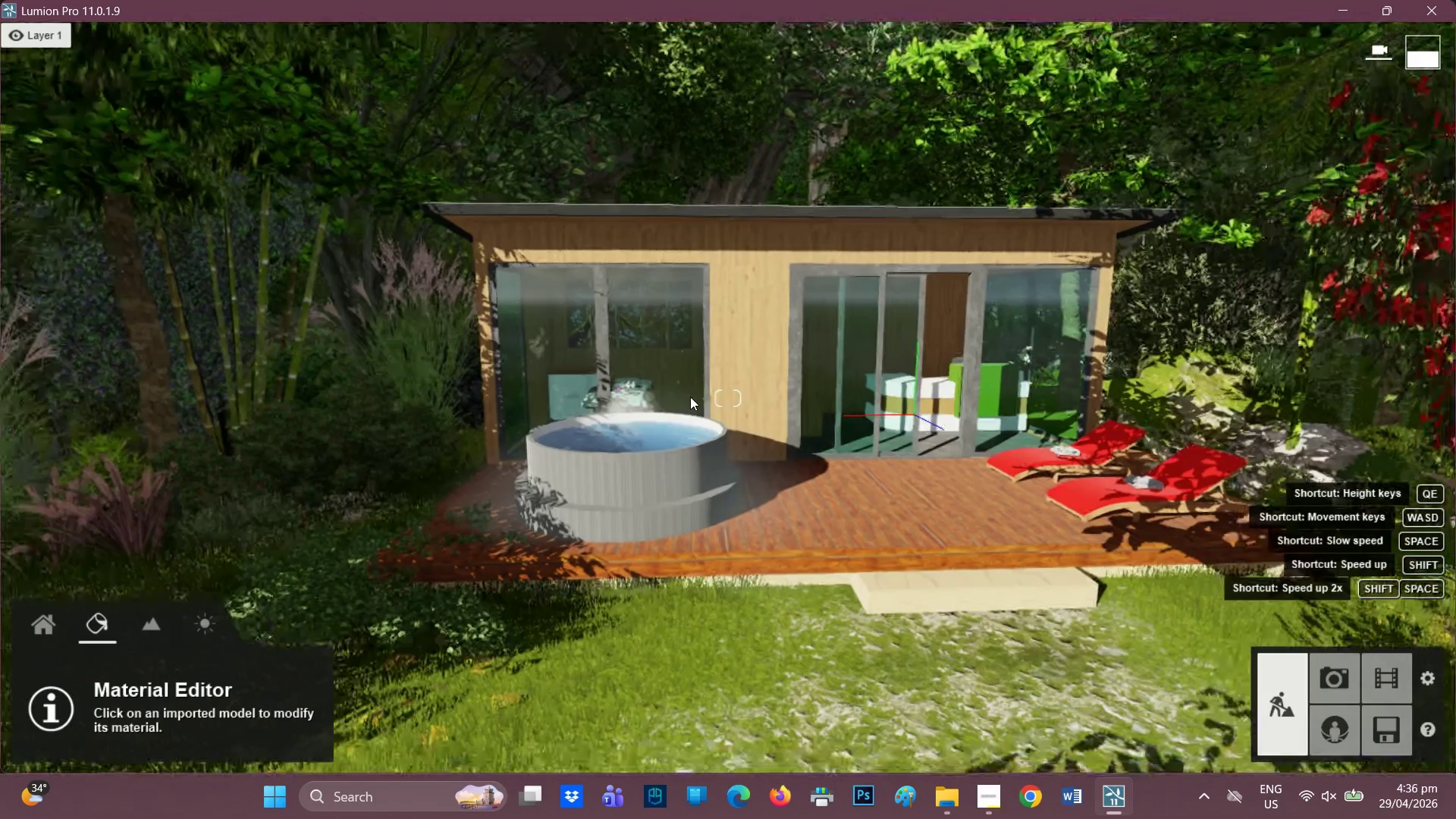 
scroll: coordinate [690, 396], scroll_direction: up, amount: 1.0
 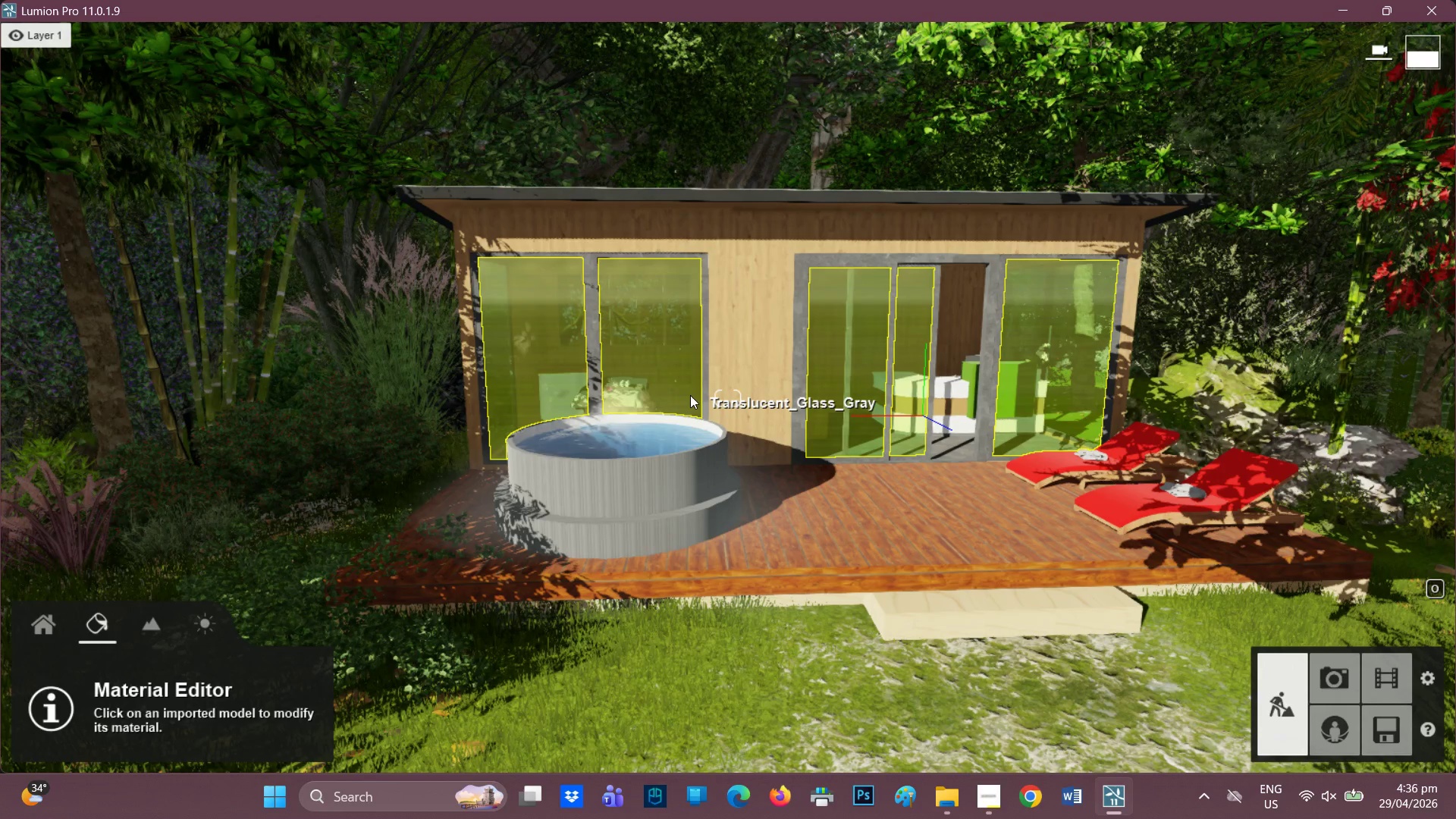 
wait(12.36)
 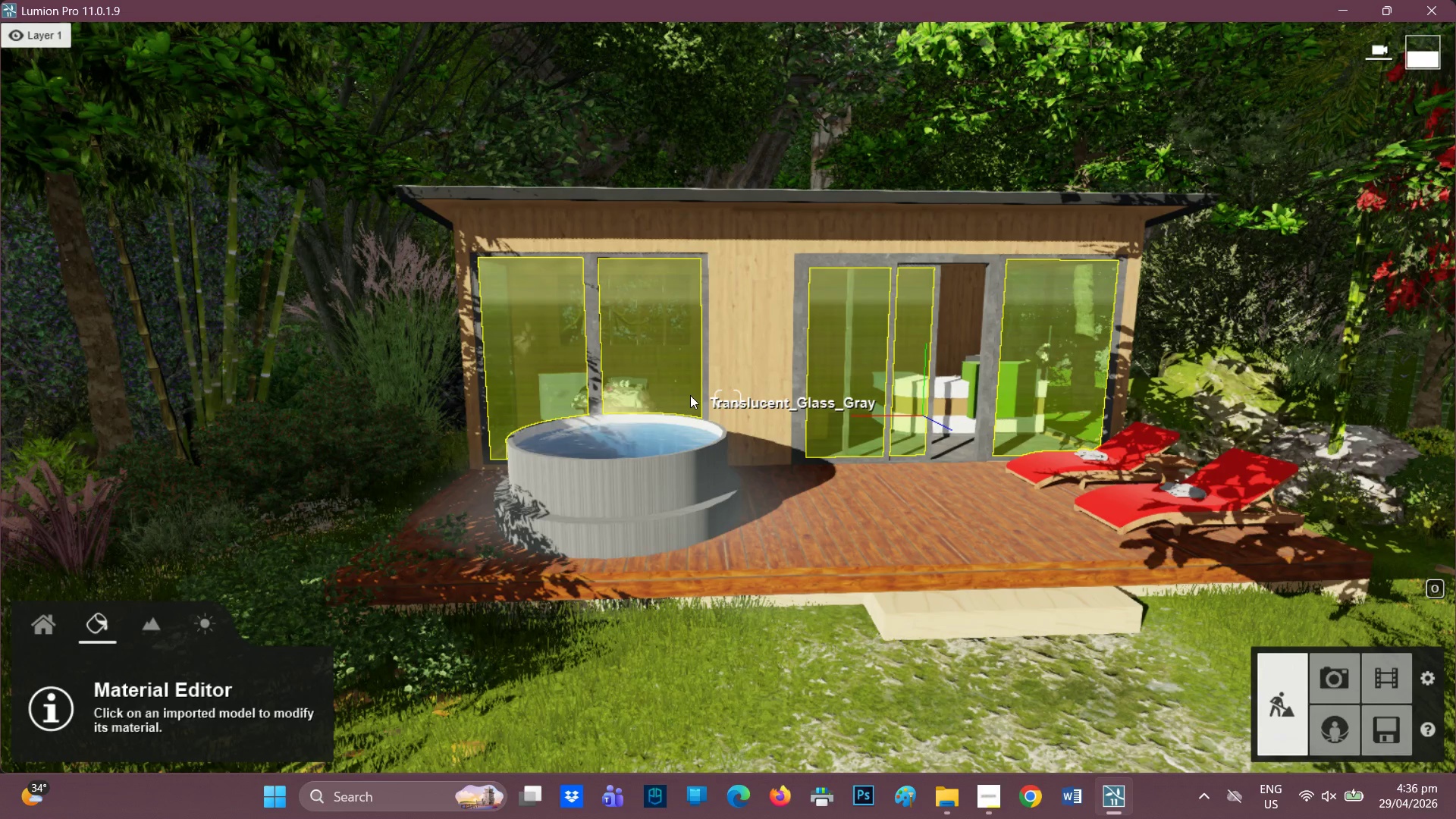 
left_click([989, 780])